 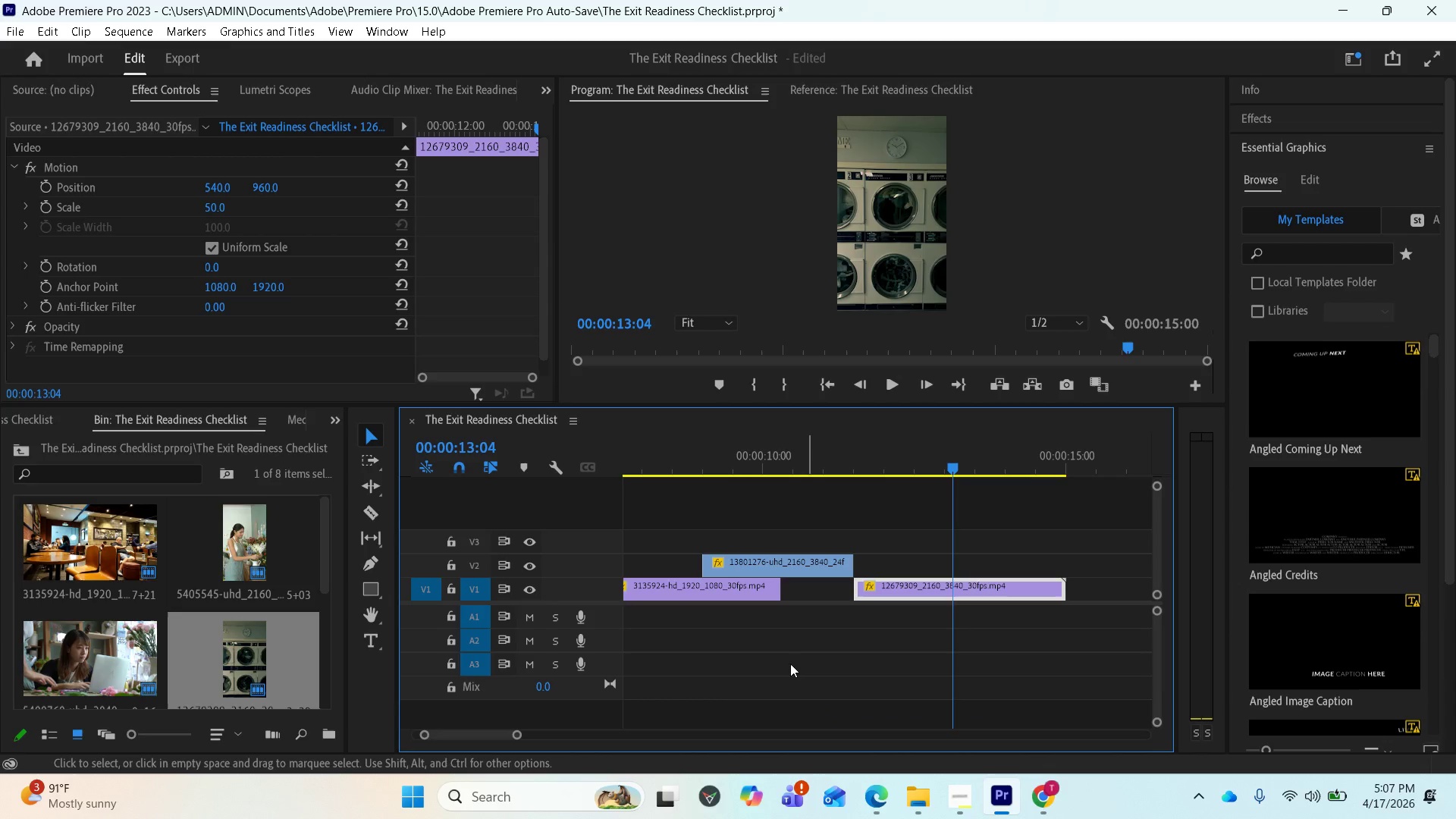 
scroll: coordinate [774, 650], scroll_direction: up, amount: 18.0
 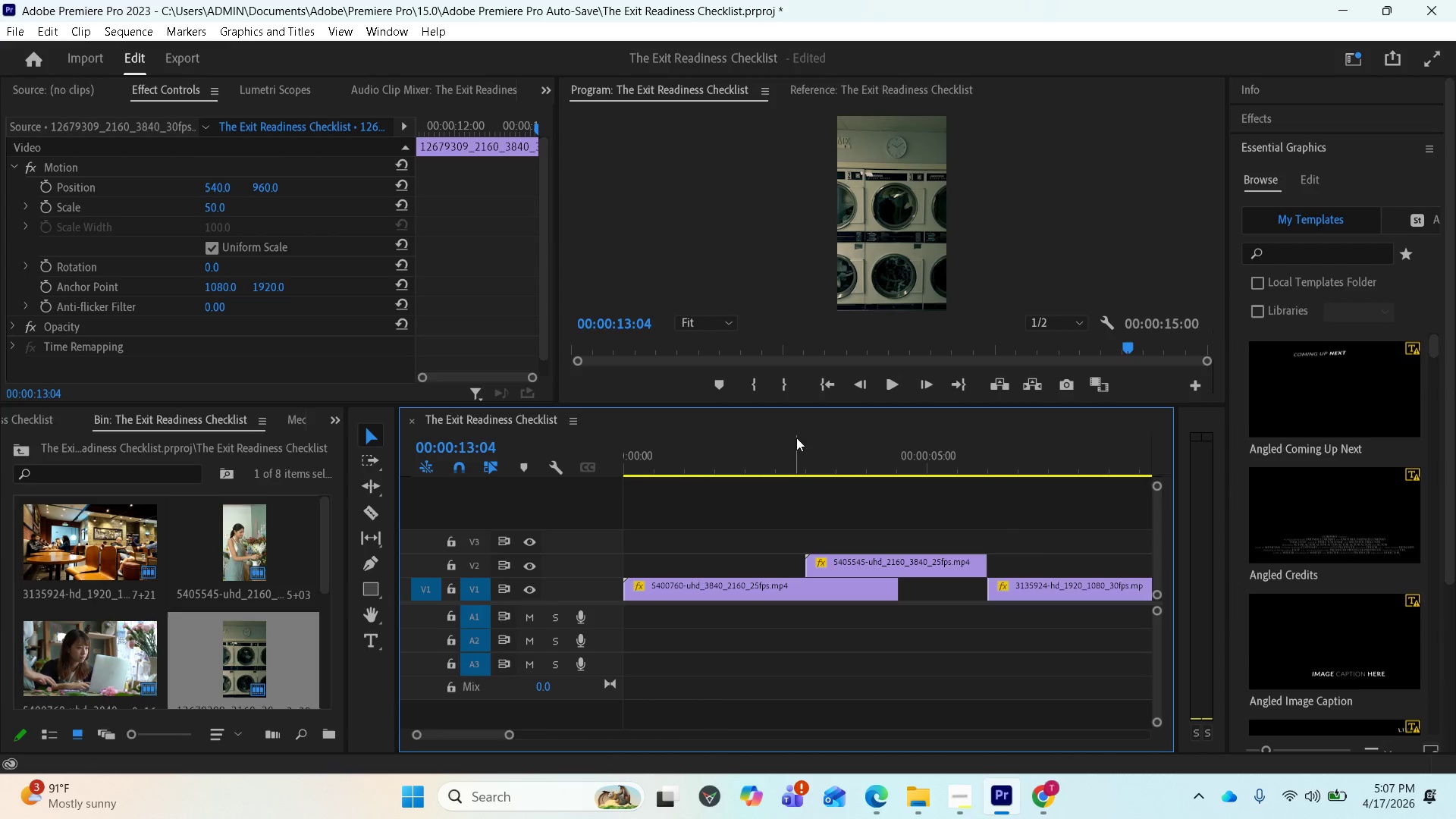 
left_click([798, 438])
 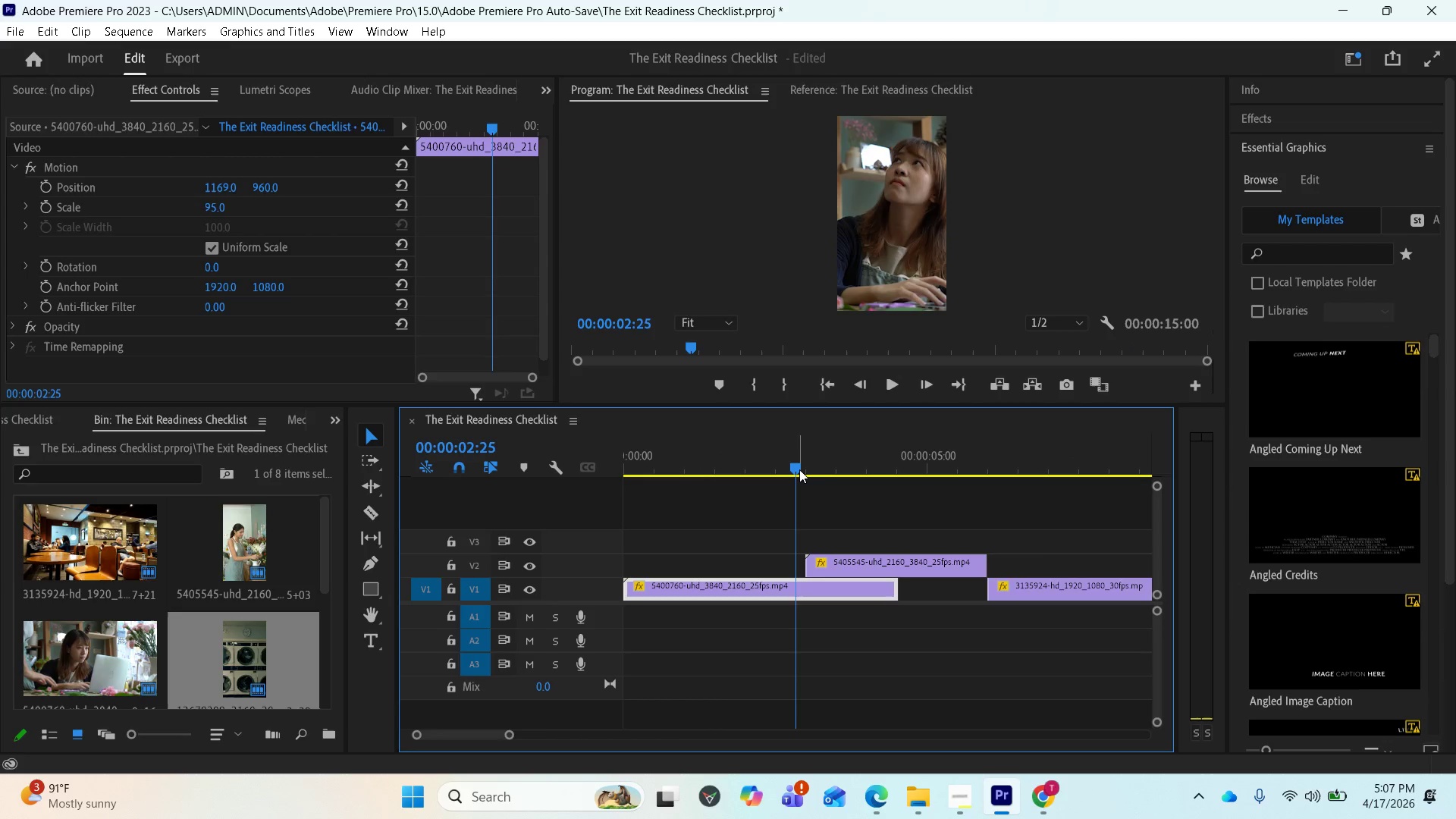 
left_click_drag(start_coordinate=[799, 469], to_coordinate=[809, 467])
 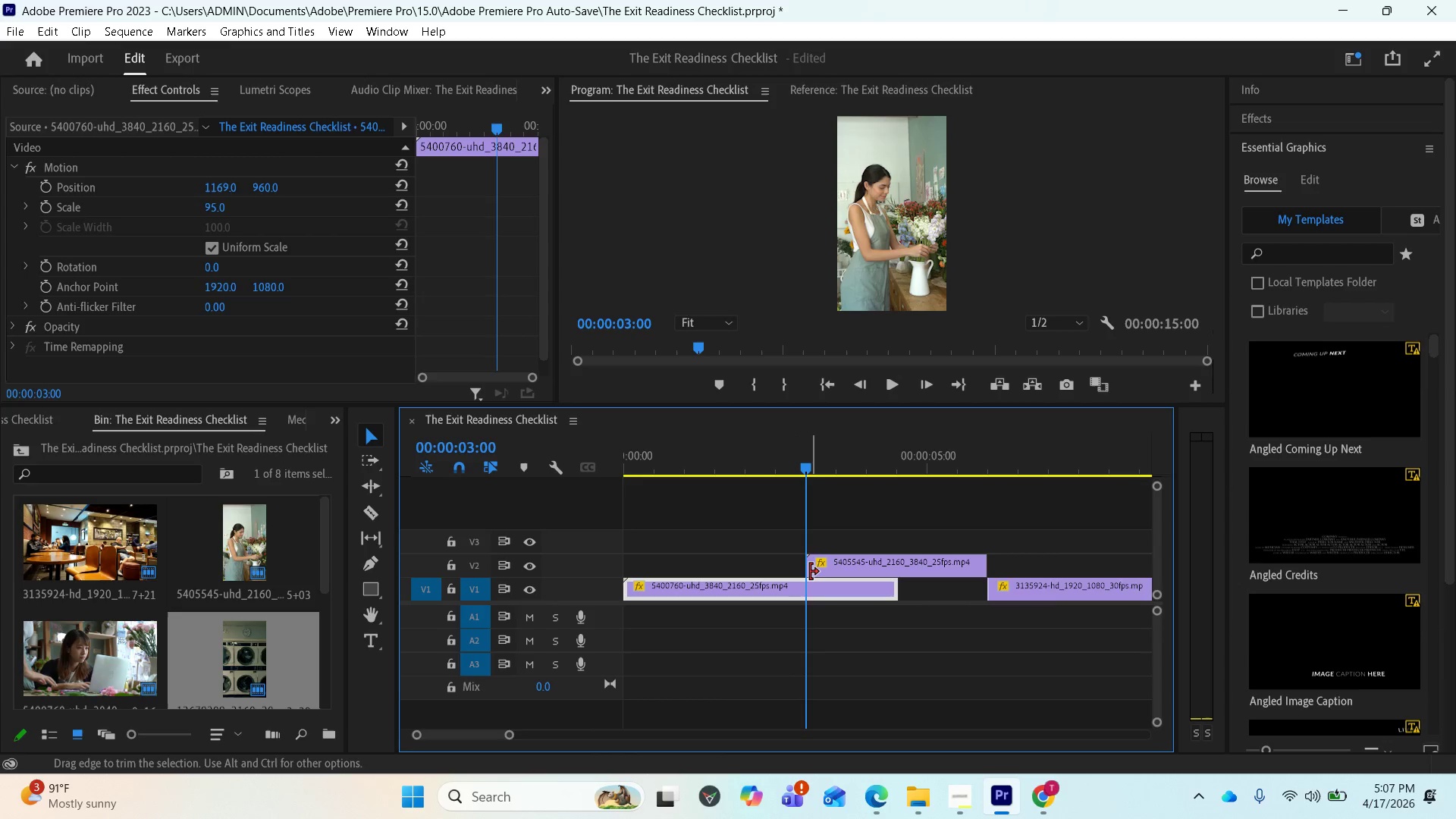 
left_click_drag(start_coordinate=[808, 570], to_coordinate=[824, 570])
 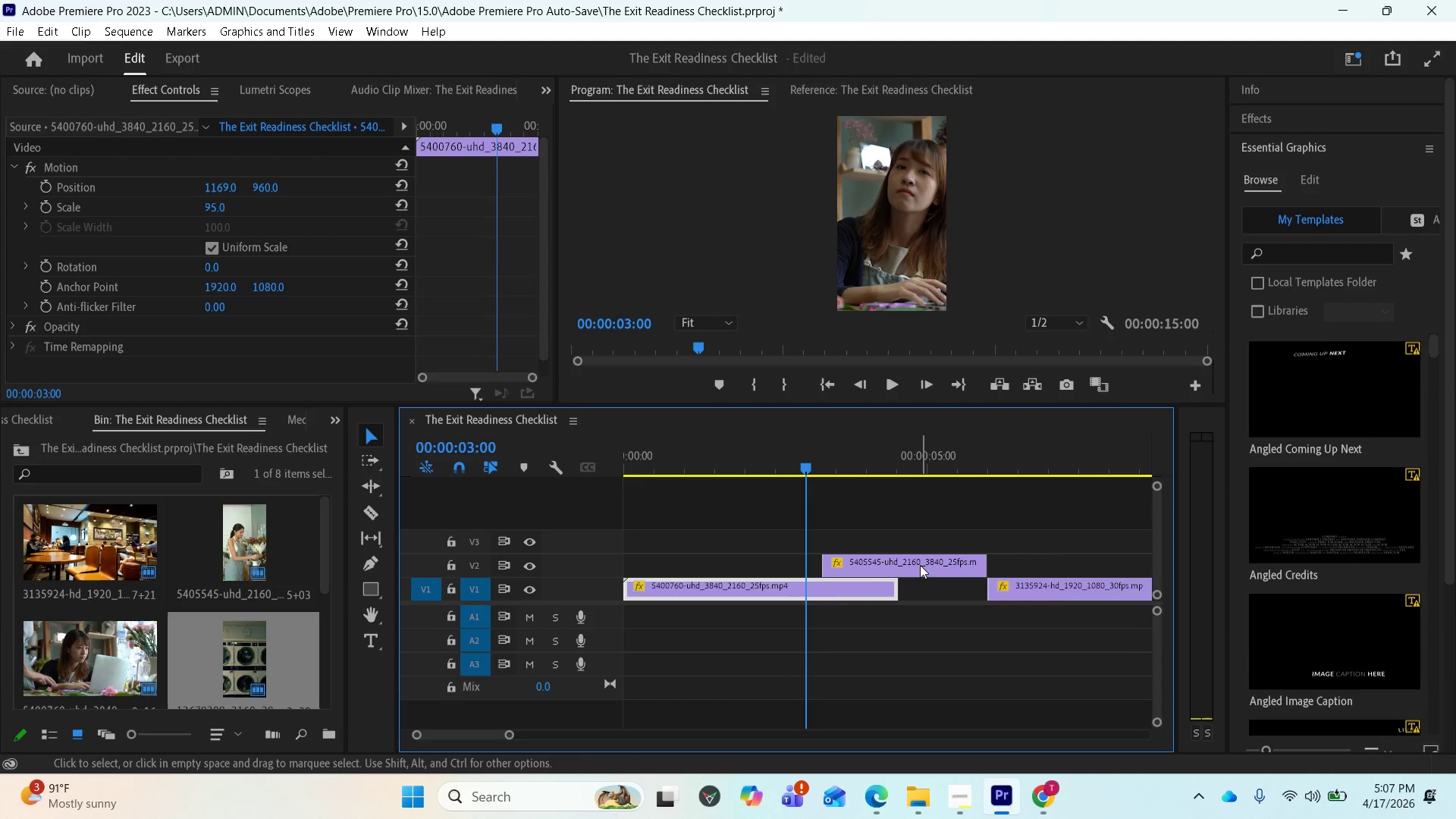 
left_click_drag(start_coordinate=[907, 560], to_coordinate=[894, 567])
 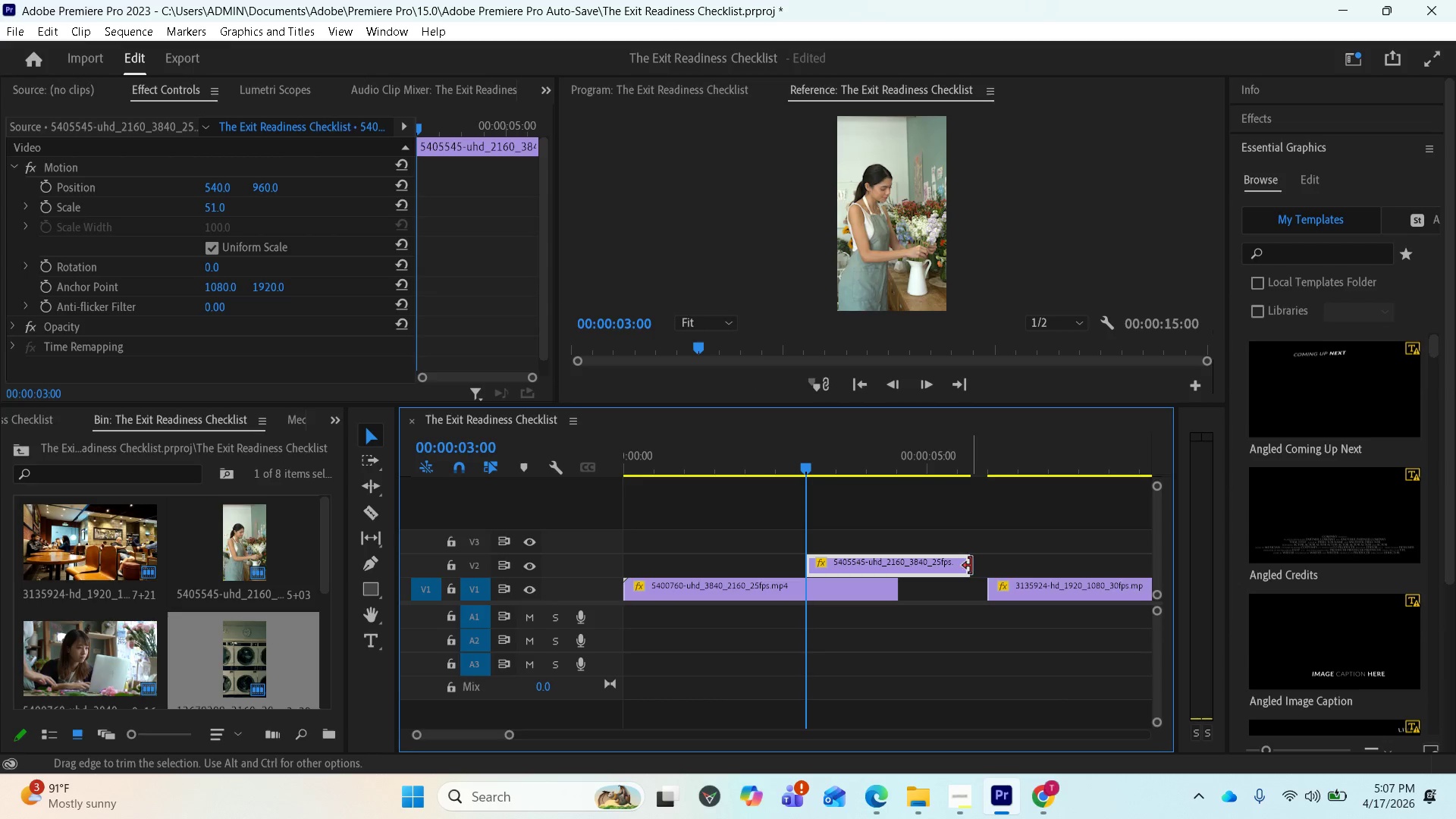 
left_click_drag(start_coordinate=[965, 562], to_coordinate=[977, 565])
 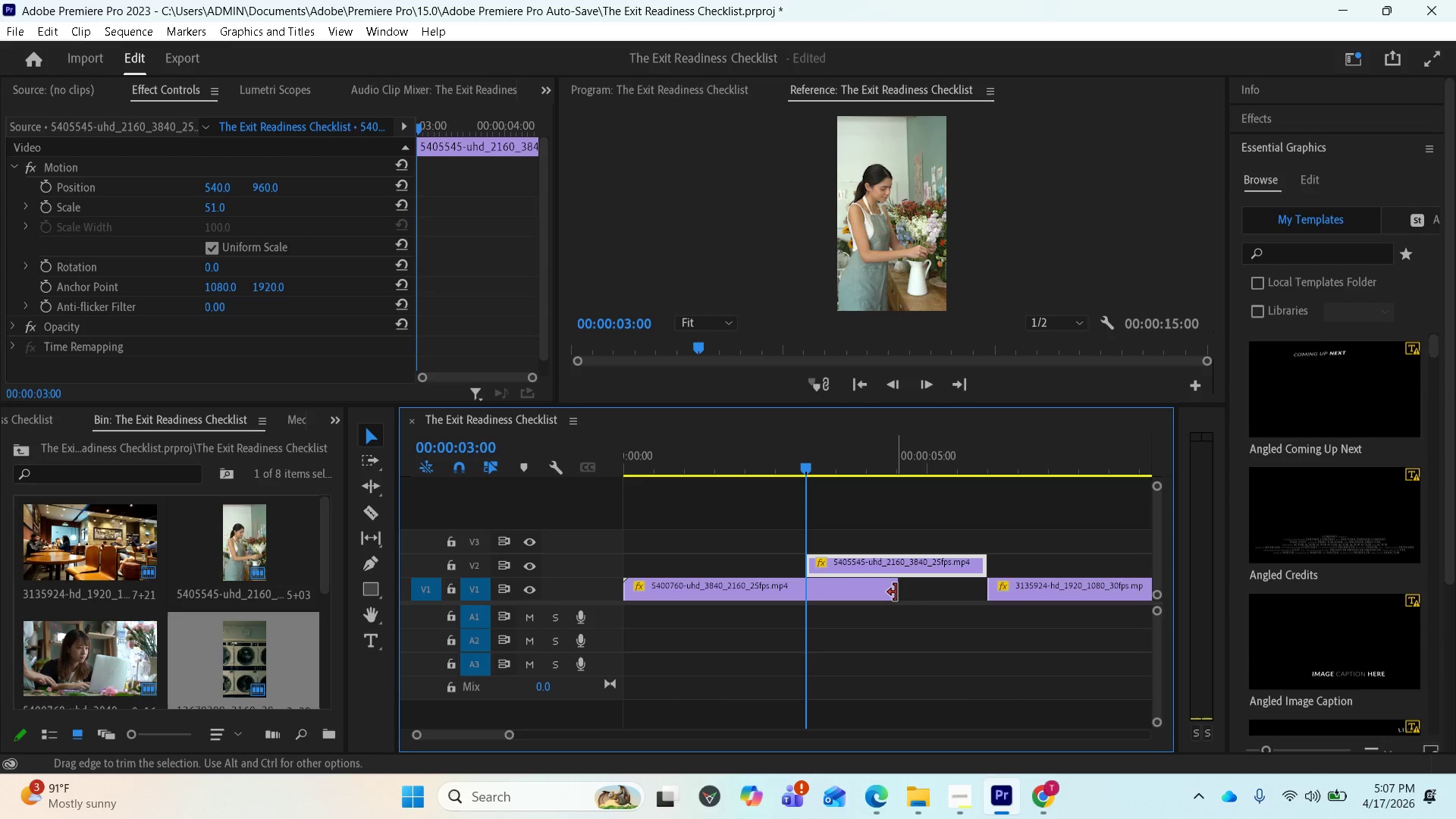 
left_click_drag(start_coordinate=[896, 592], to_coordinate=[809, 586])
 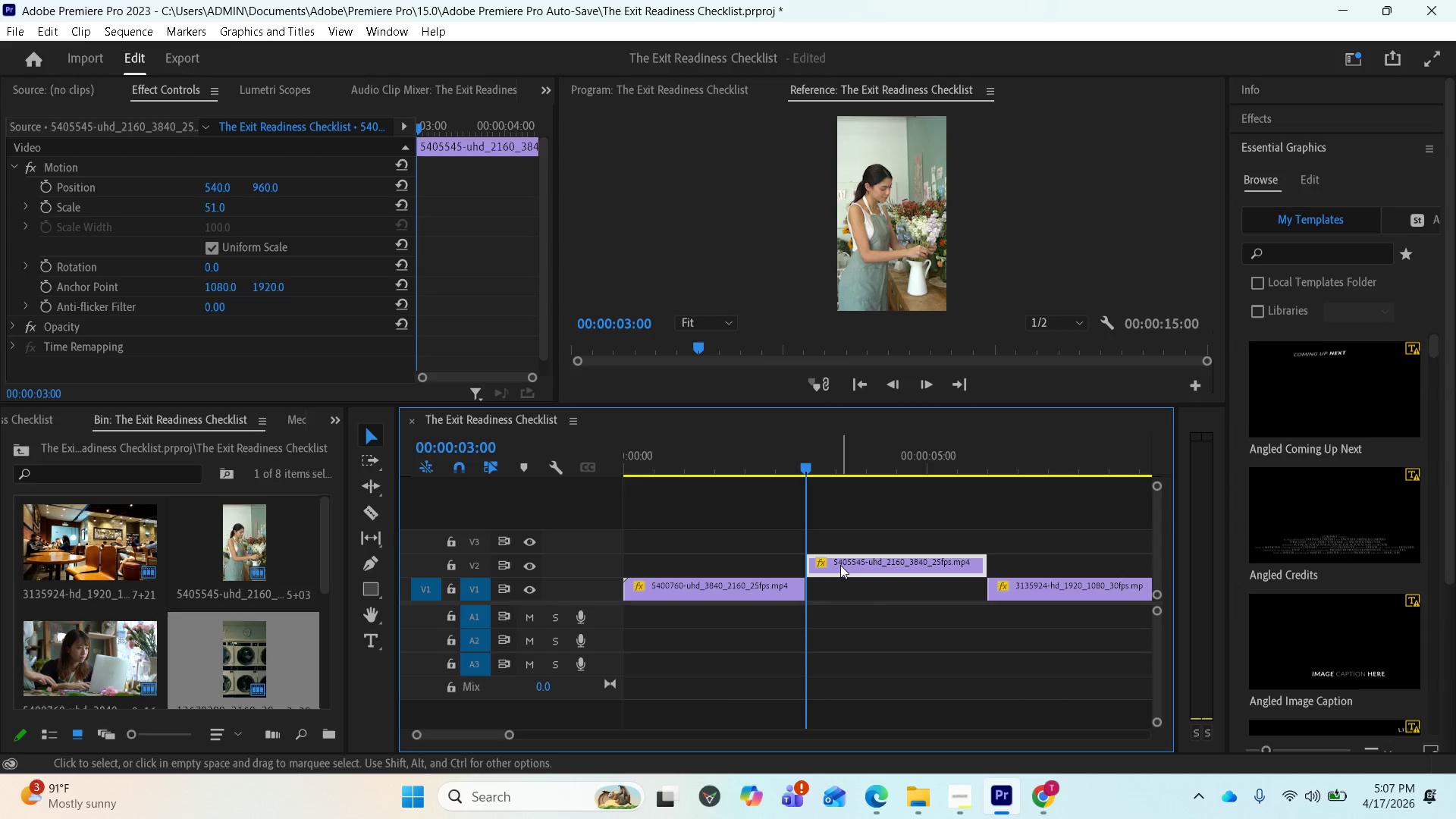 
left_click_drag(start_coordinate=[840, 565], to_coordinate=[839, 582])
 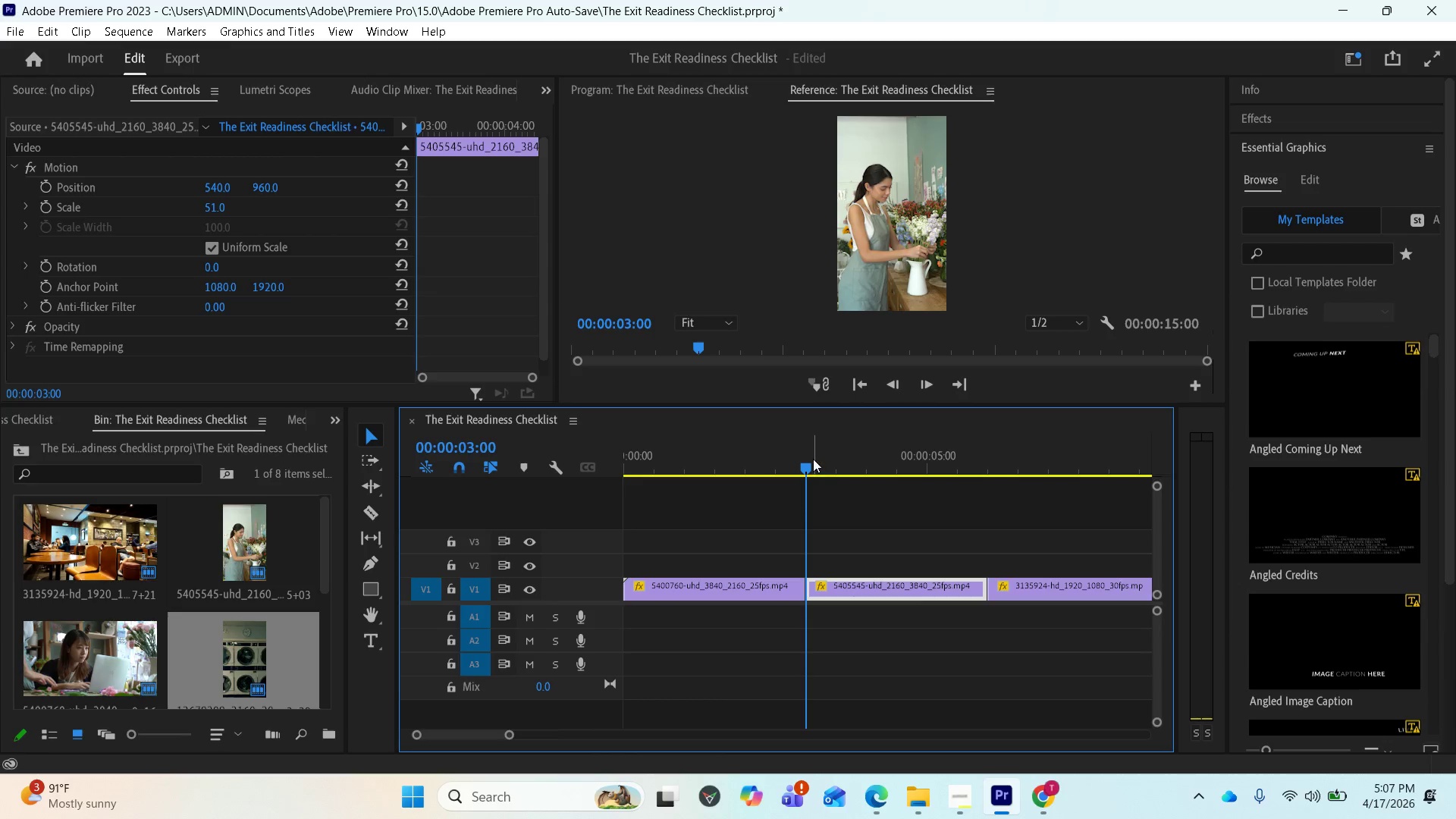 
left_click_drag(start_coordinate=[805, 463], to_coordinate=[628, 460])
 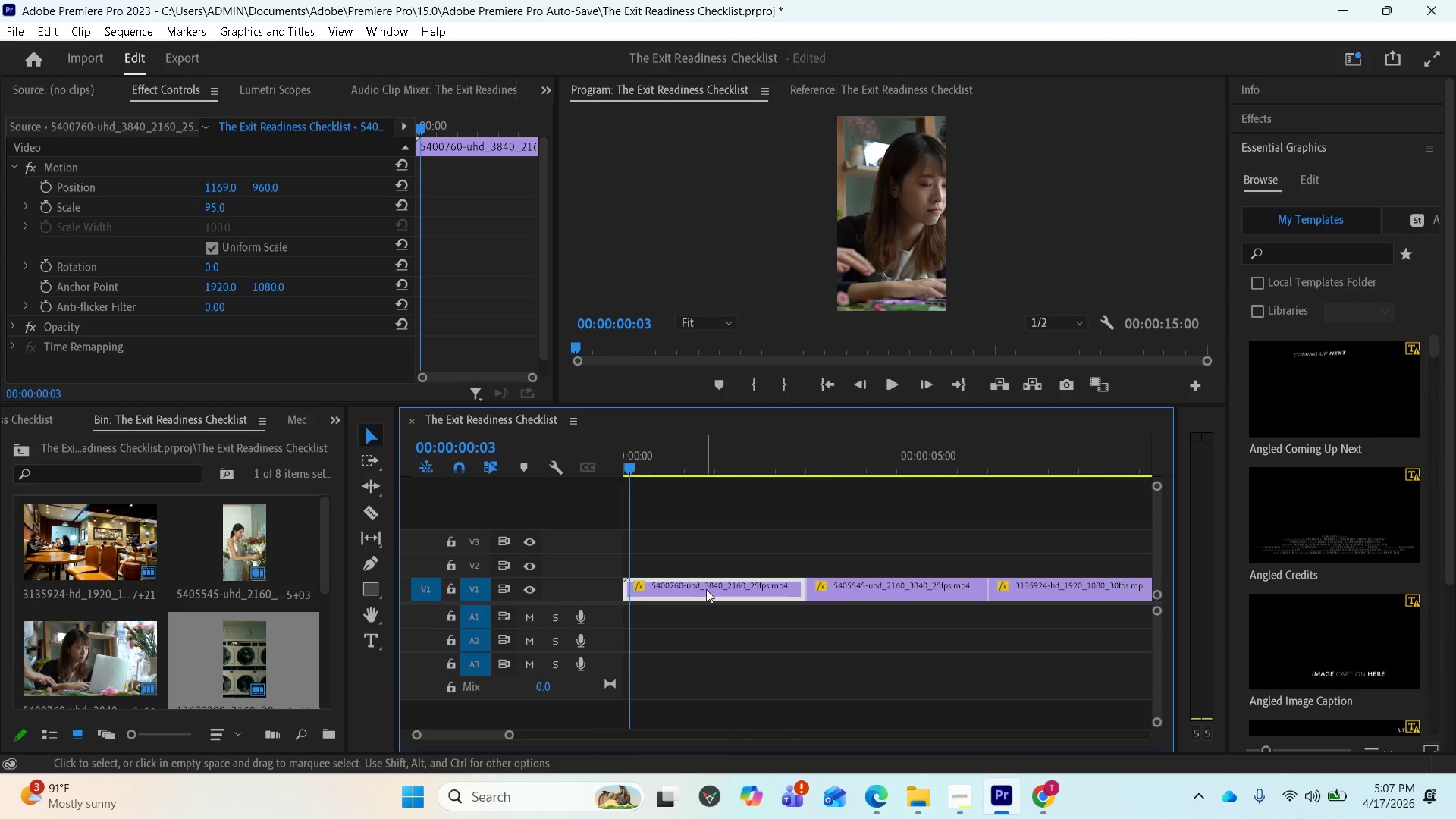 
key(Space)
 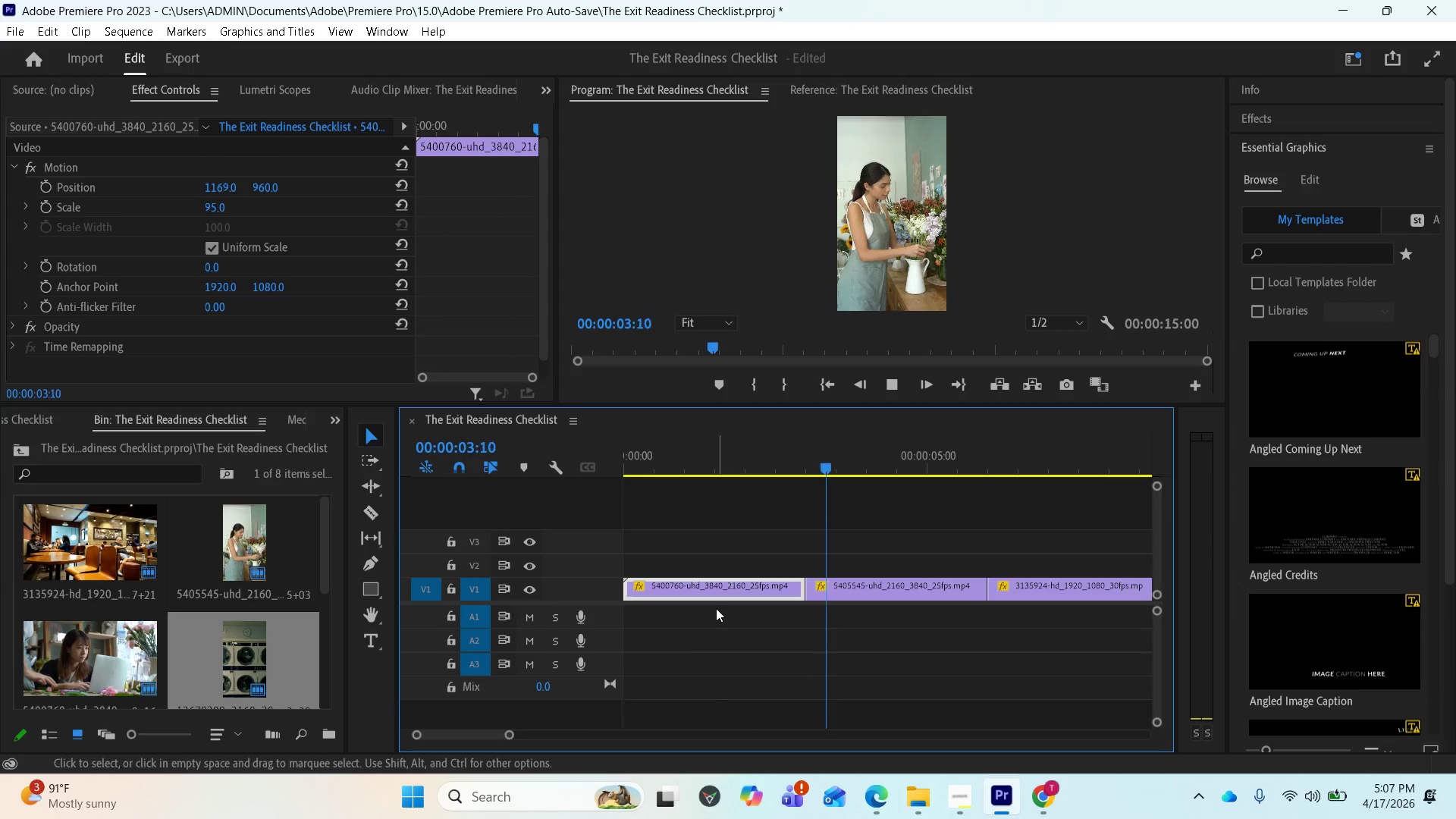 
key(Space)
 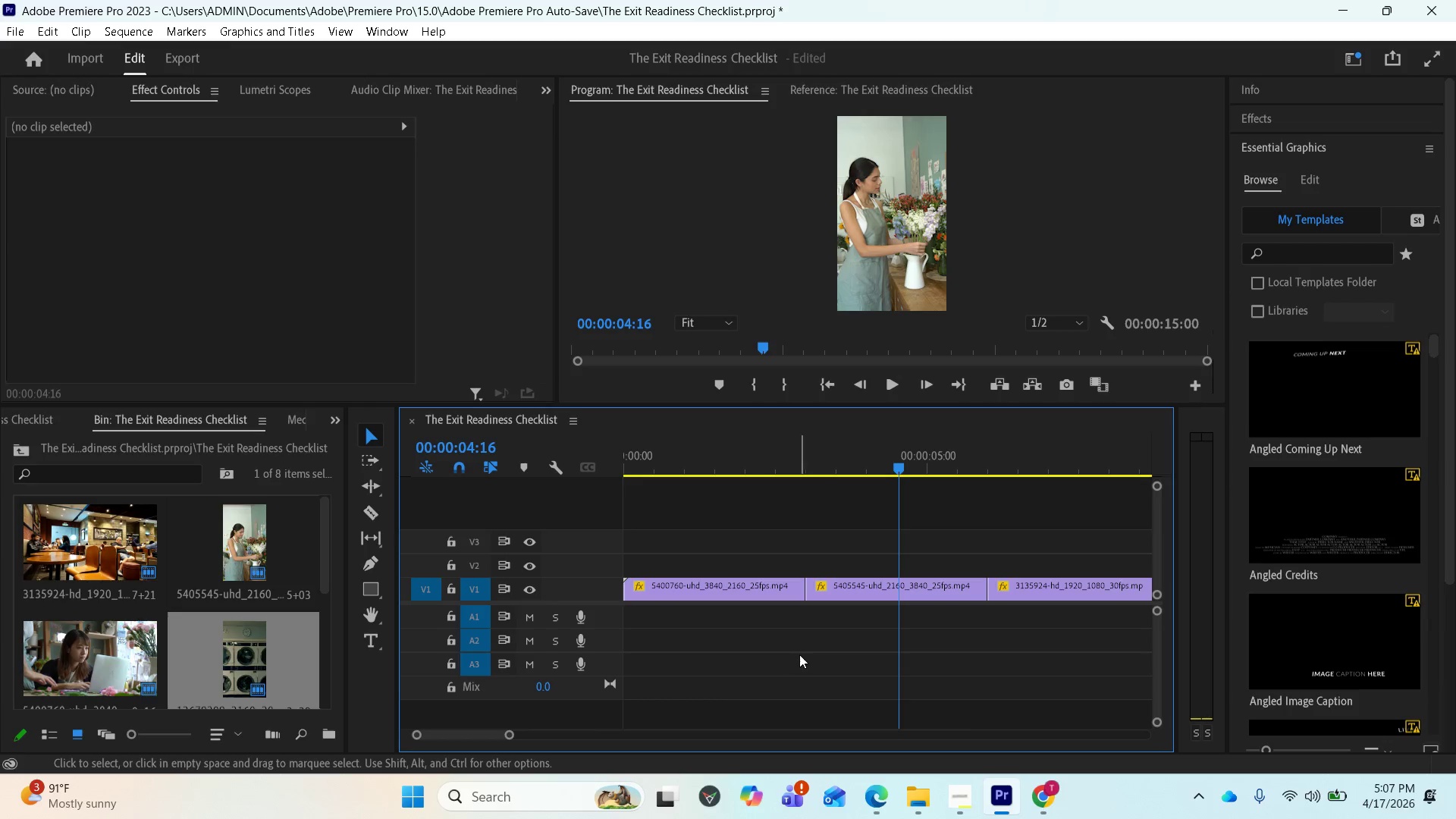 
key(Equal)
 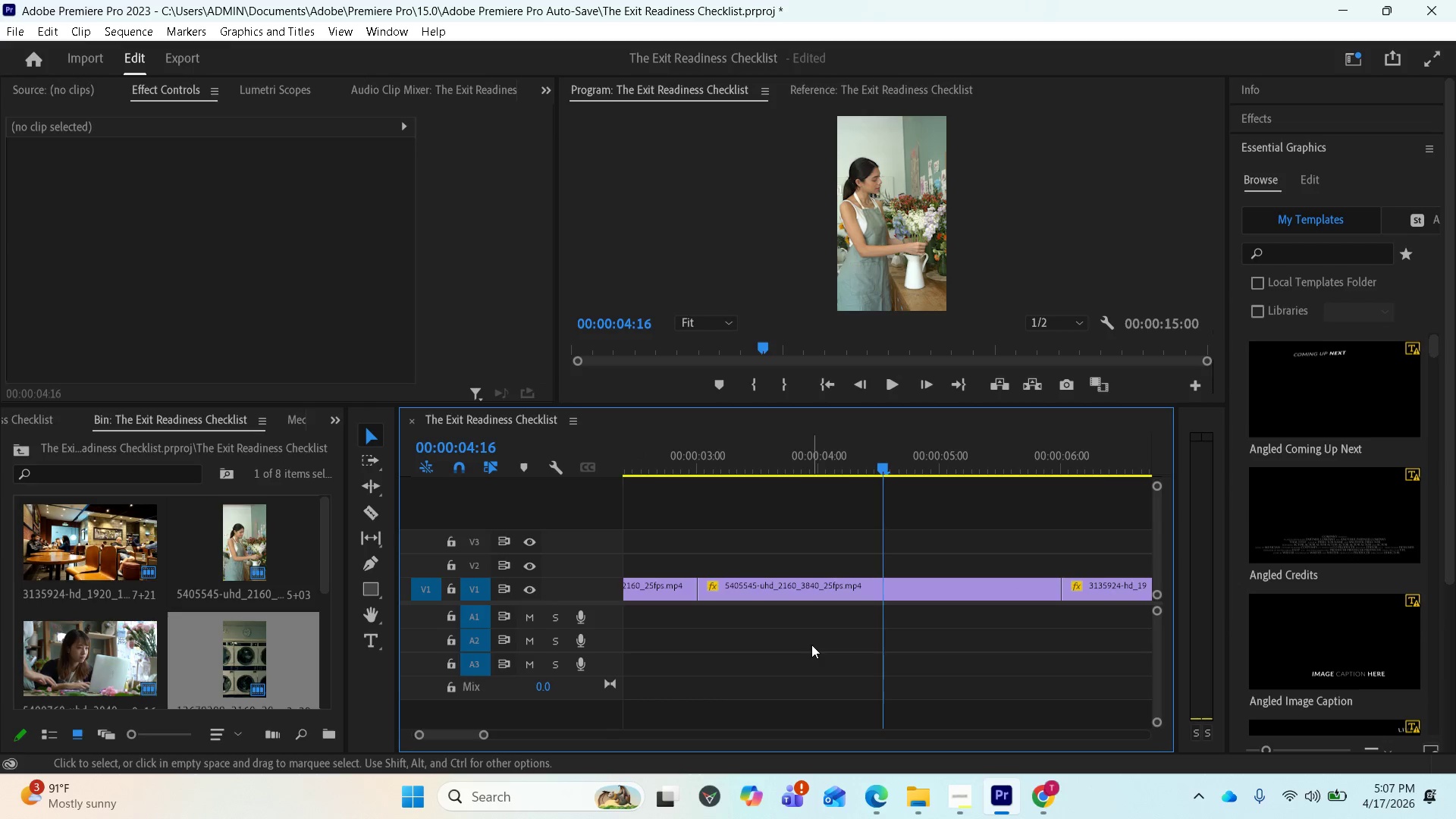 
key(Equal)
 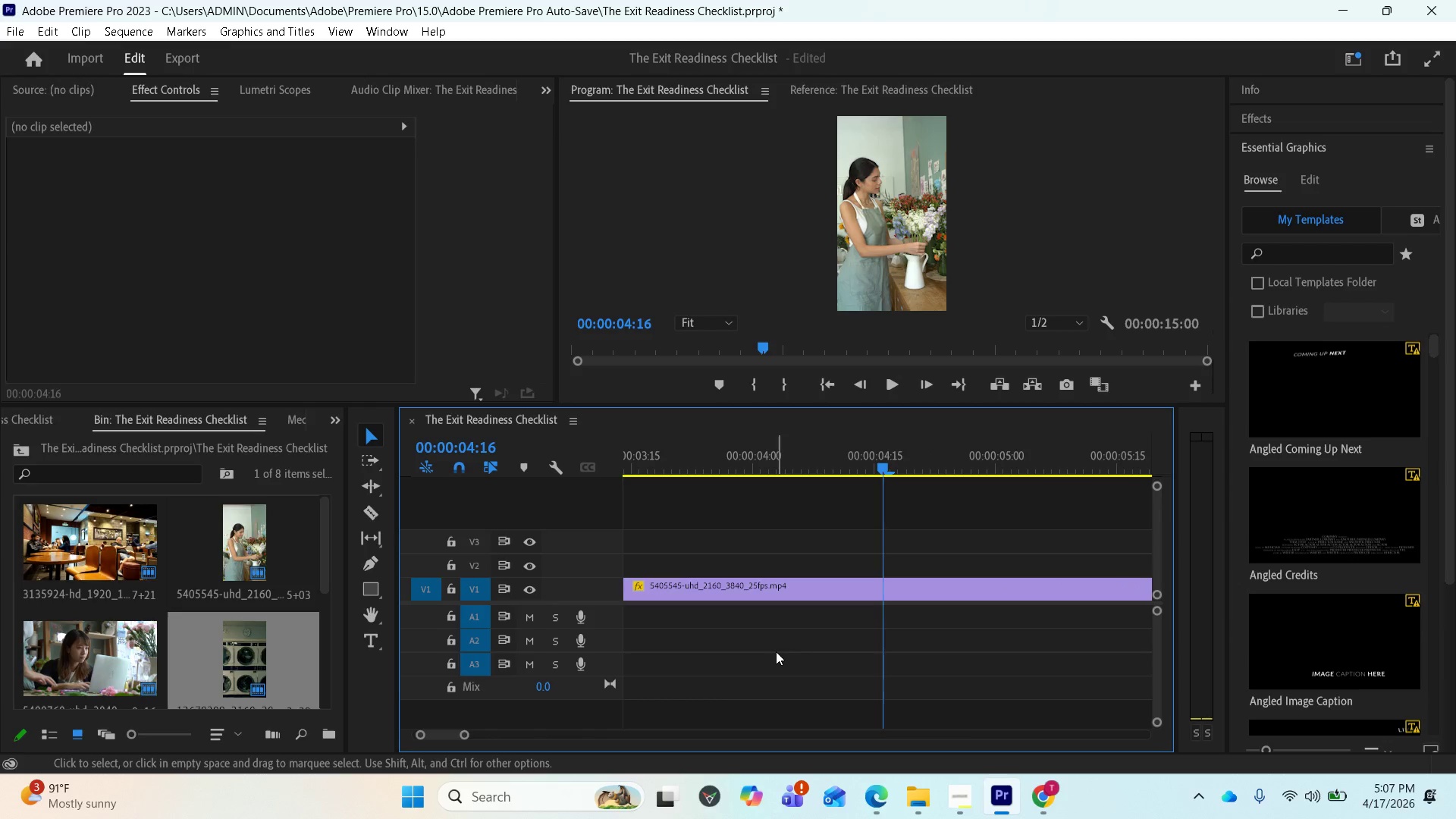 
scroll: coordinate [776, 651], scroll_direction: up, amount: 10.0
 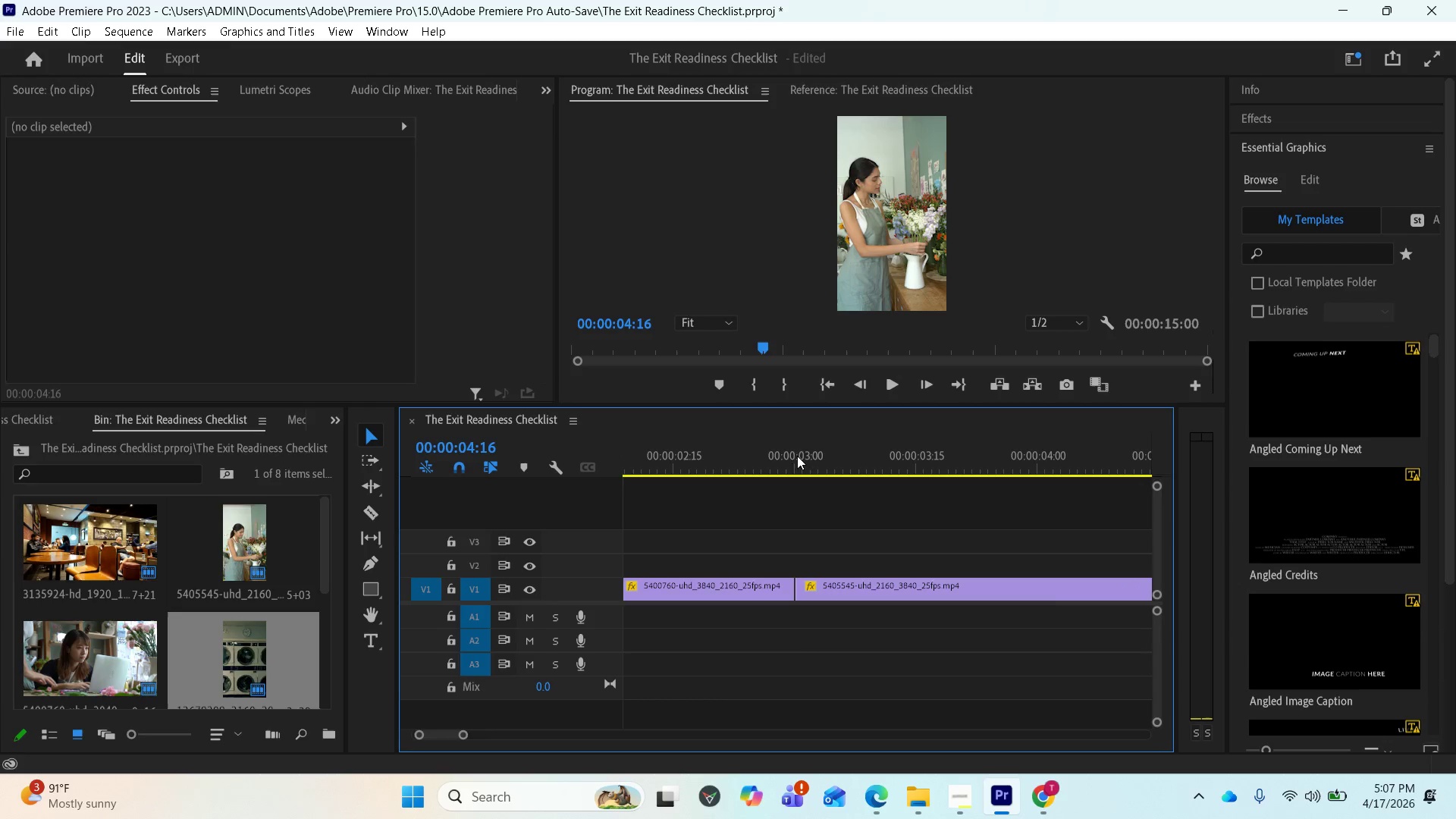 
left_click([797, 452])
 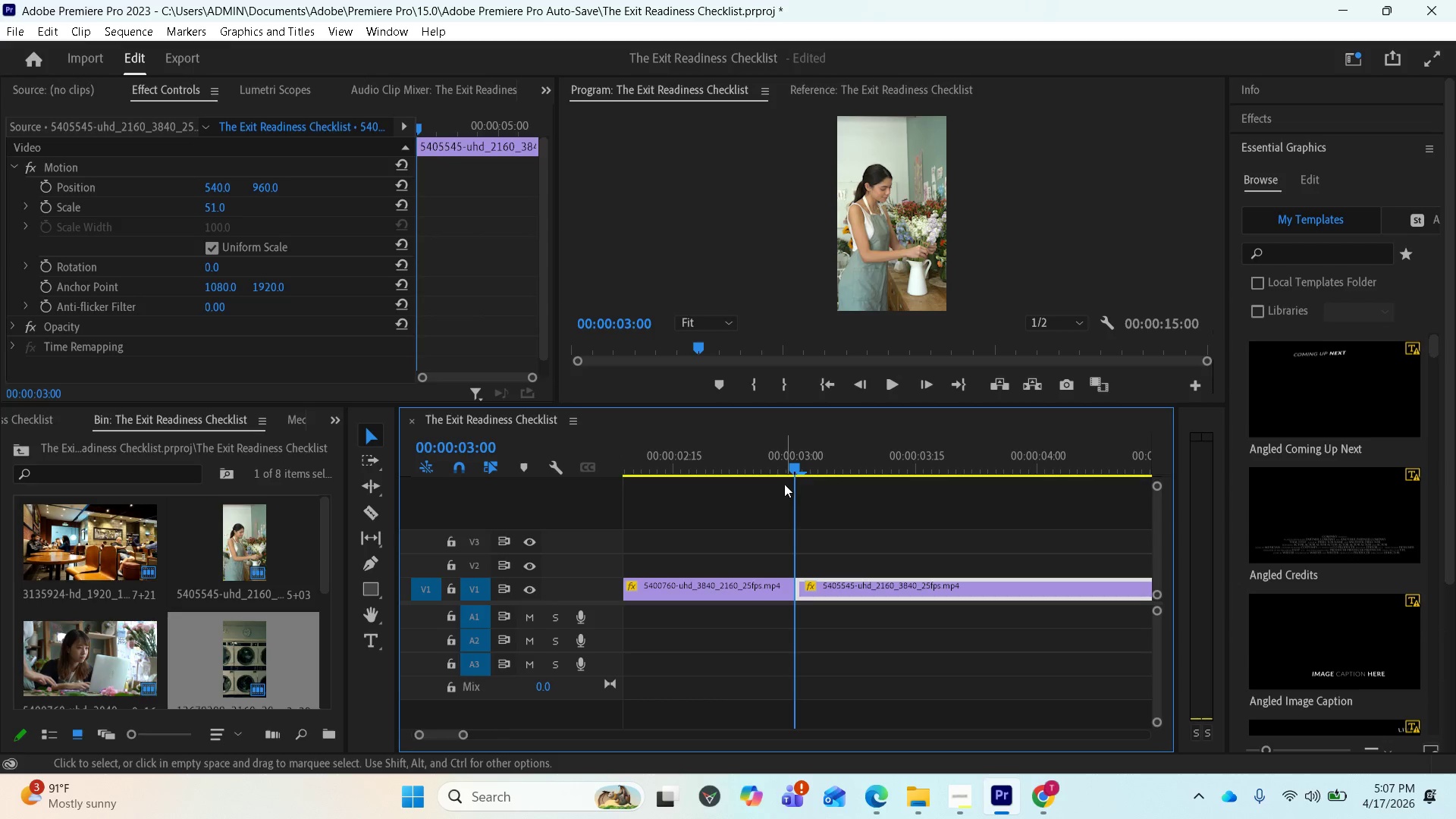 
left_click_drag(start_coordinate=[791, 466], to_coordinate=[779, 468])
 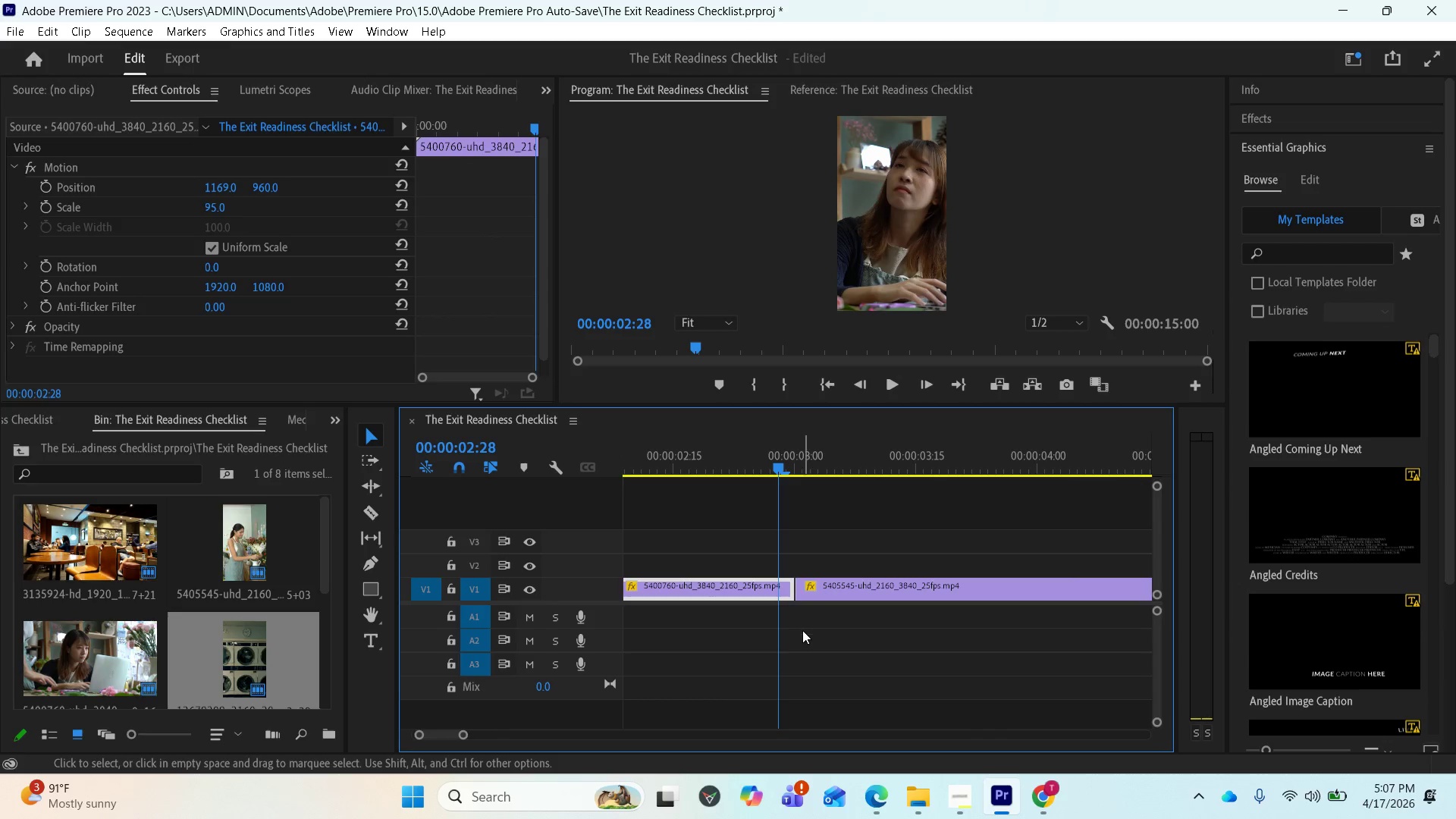 
key(Space)
 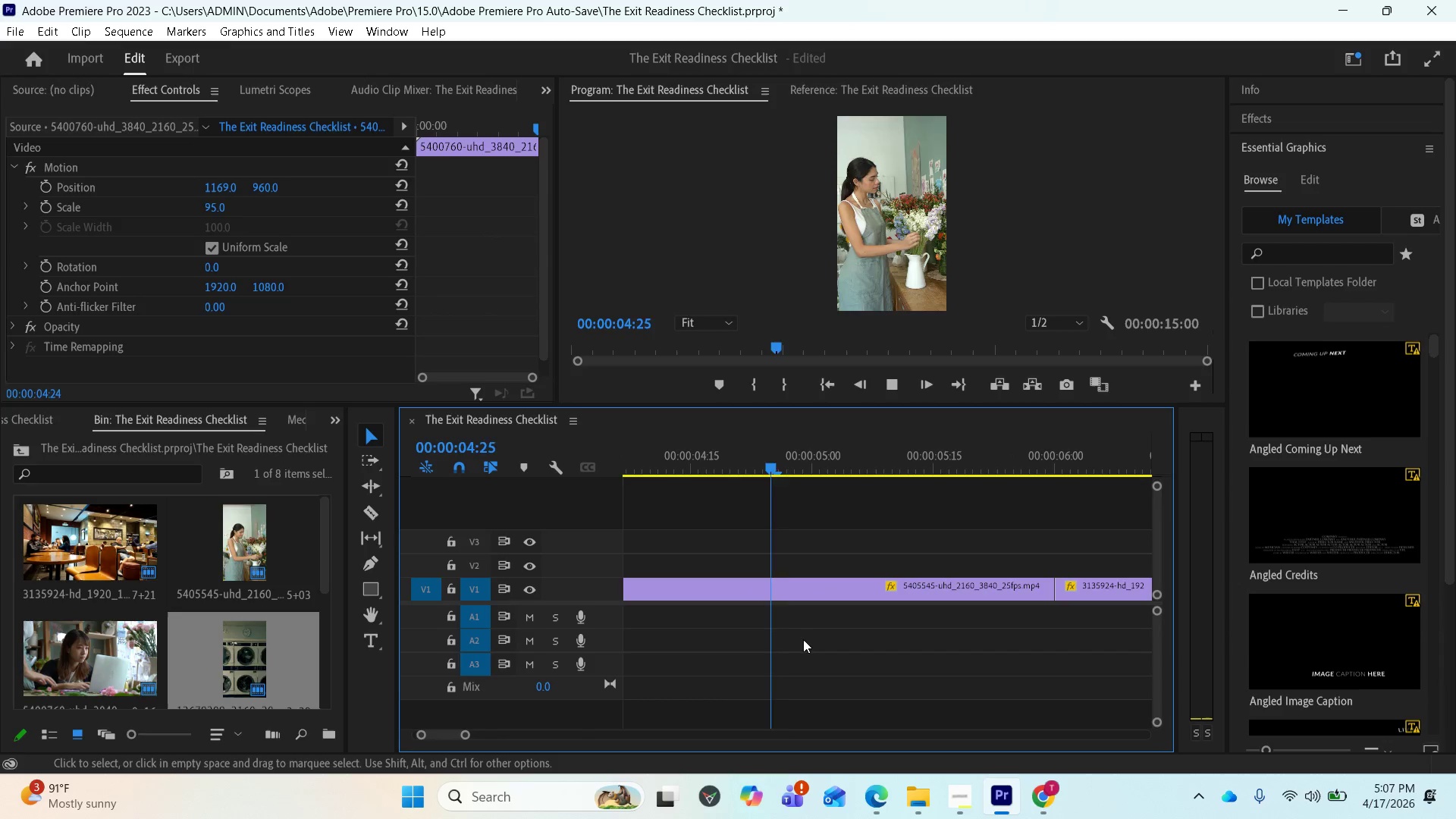 
key(Space)
 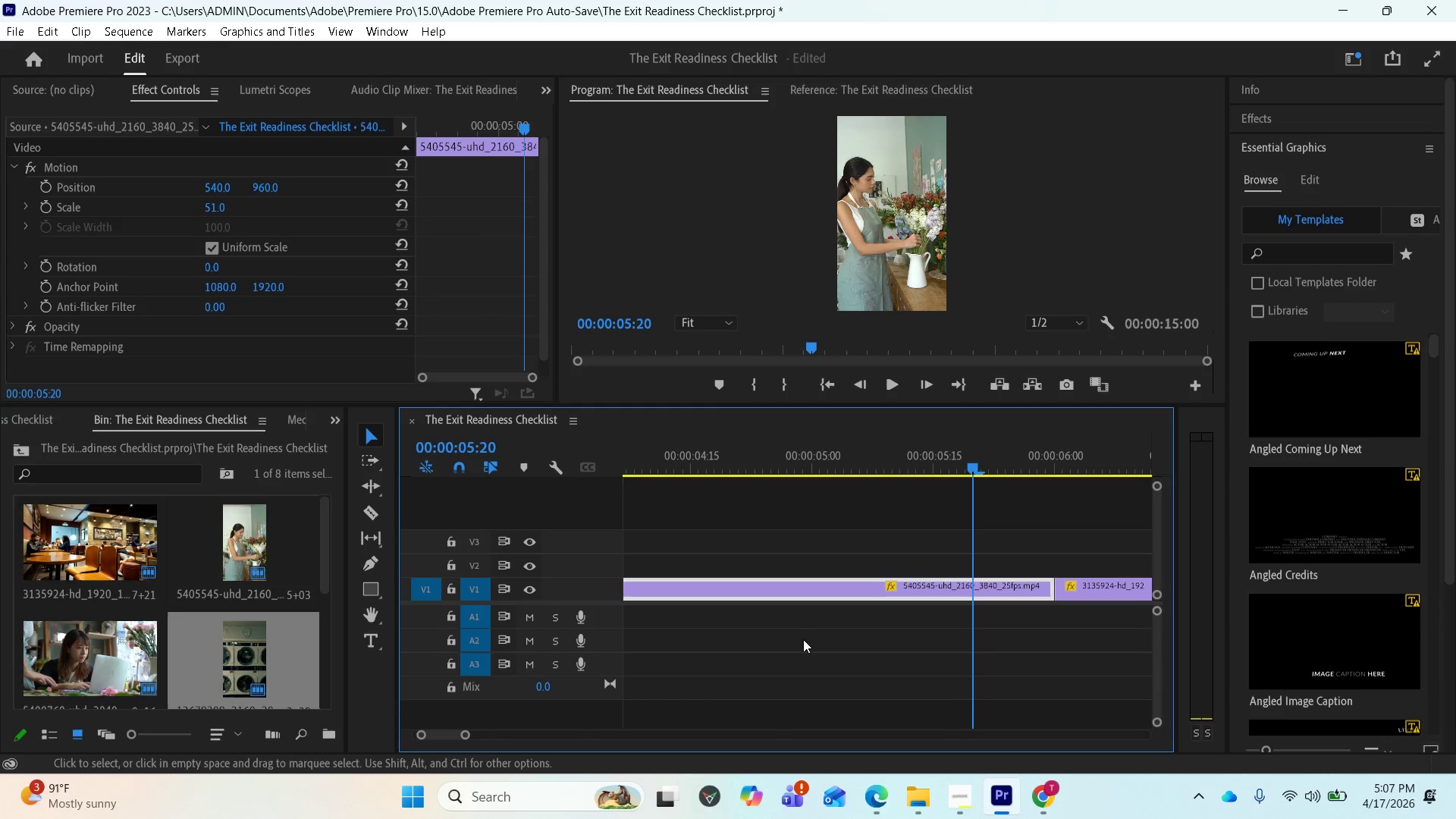 
key(Space)
 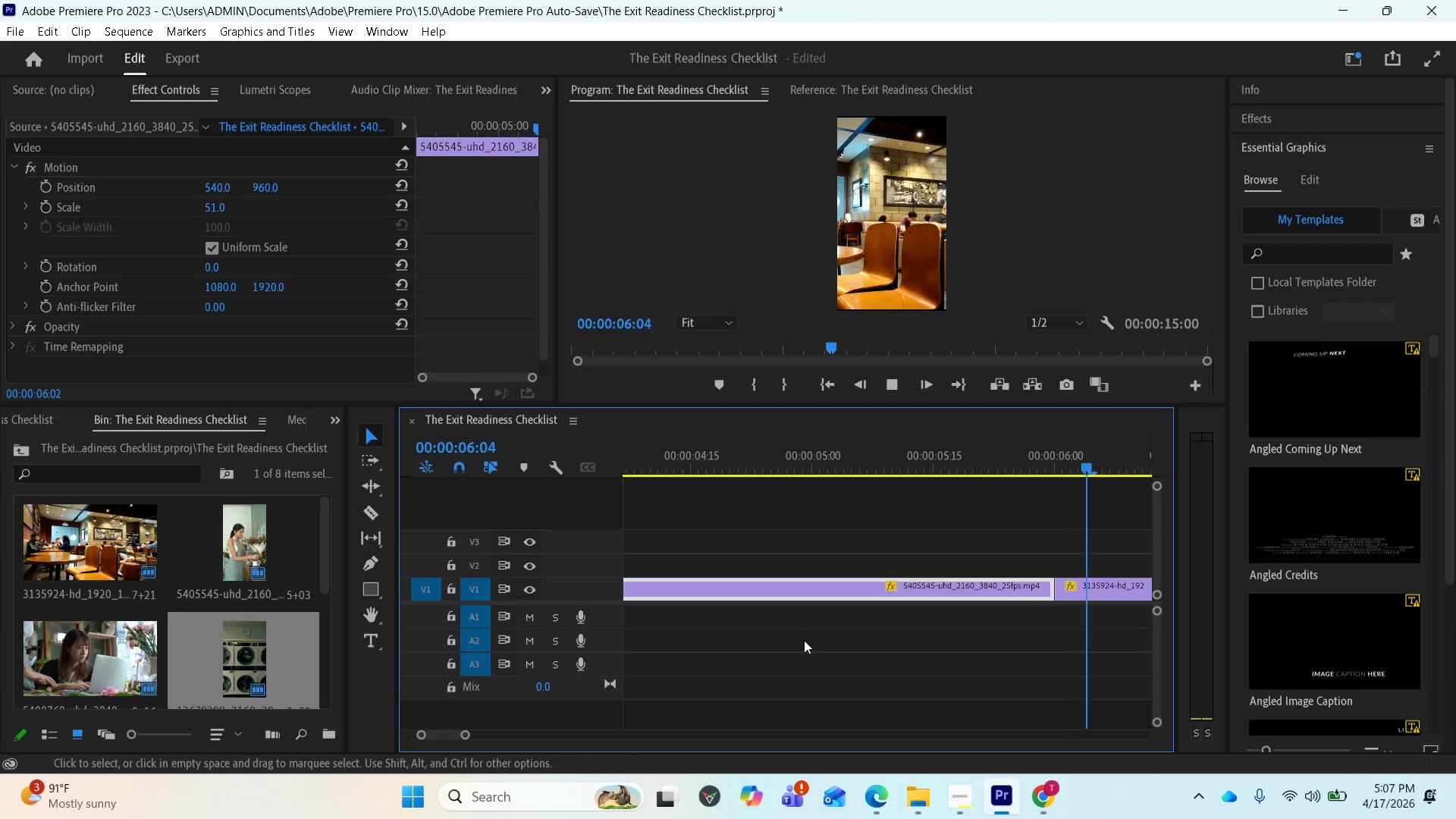 
key(Space)
 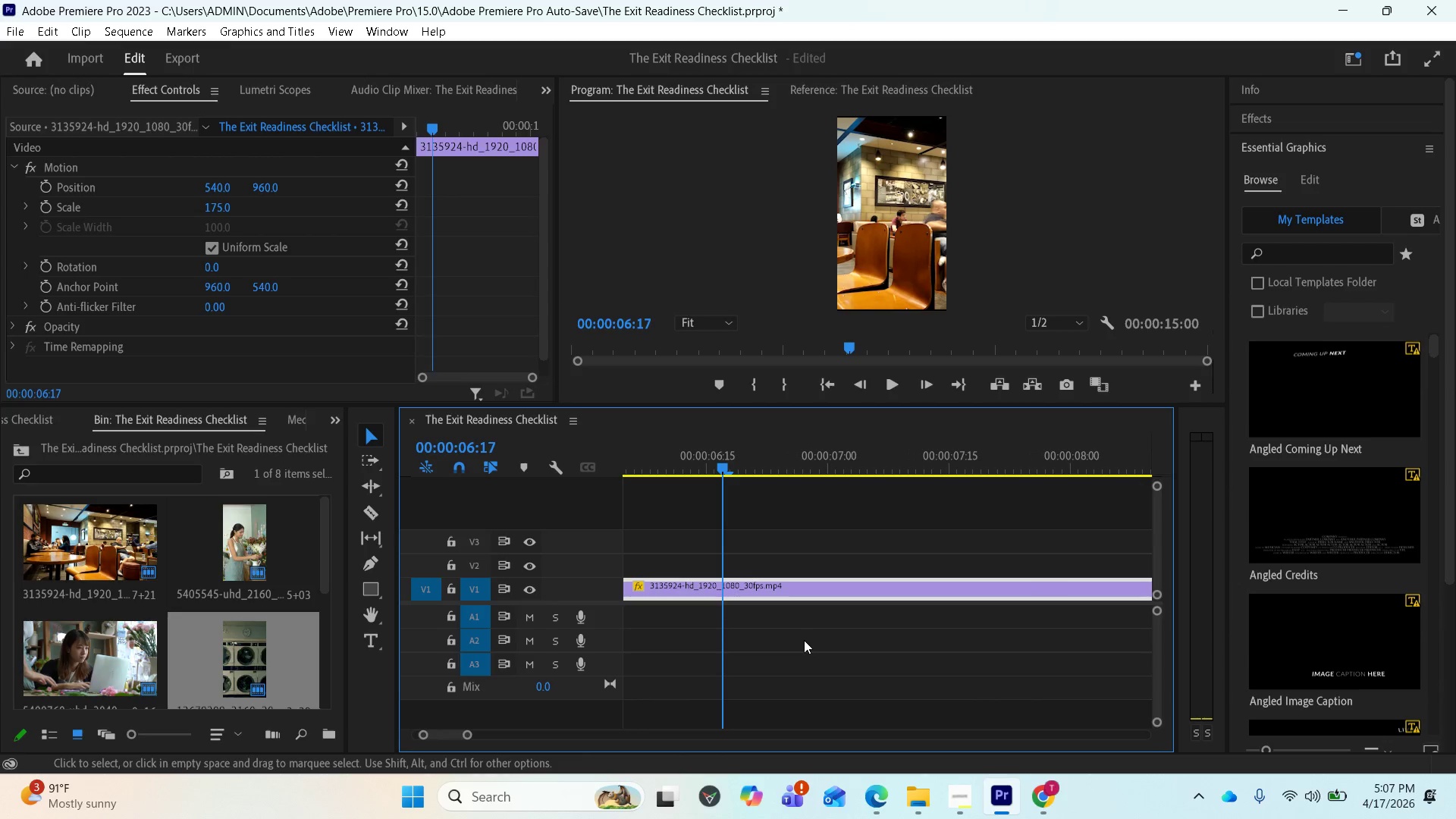 
key(Space)
 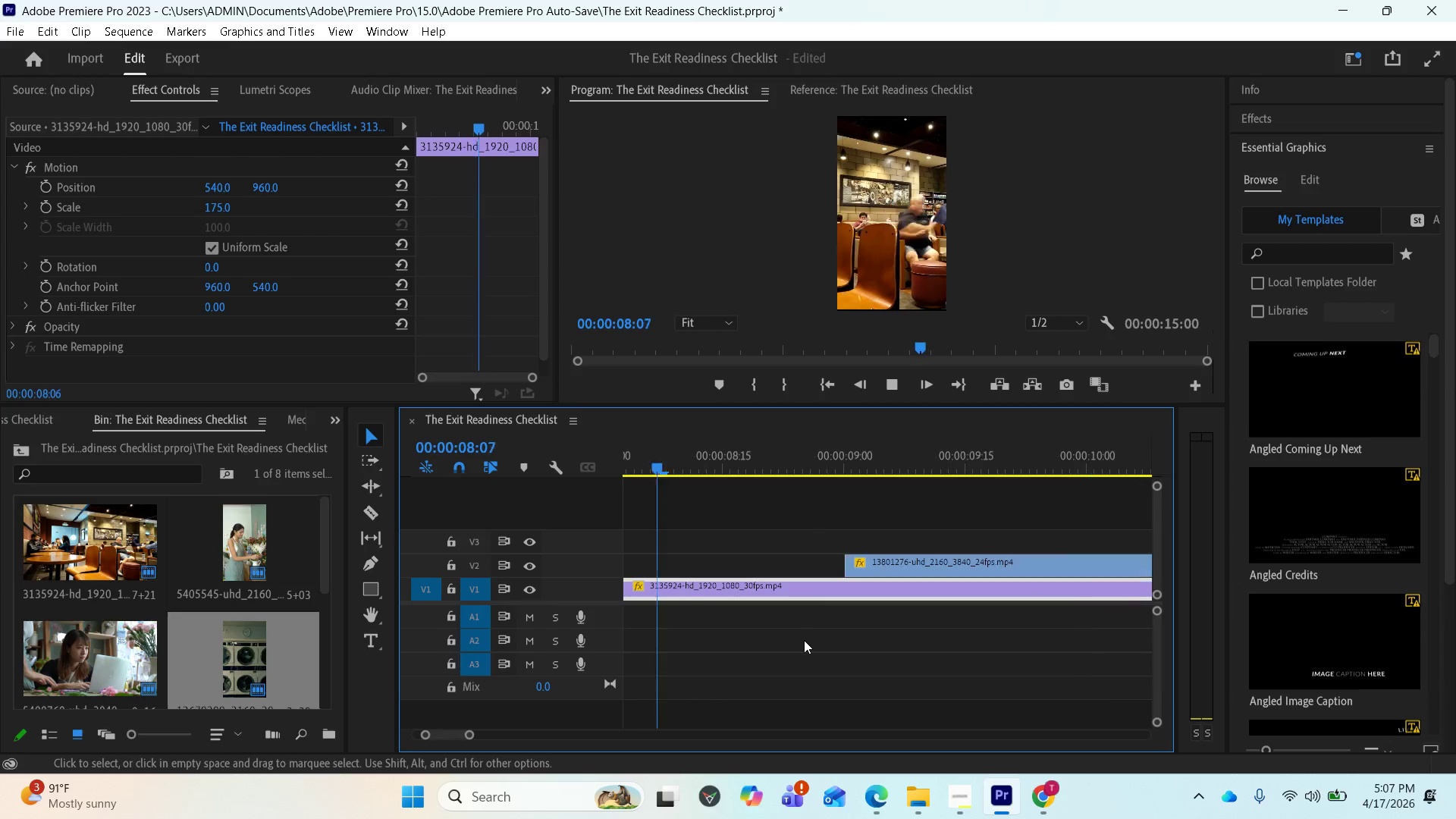 
key(Space)
 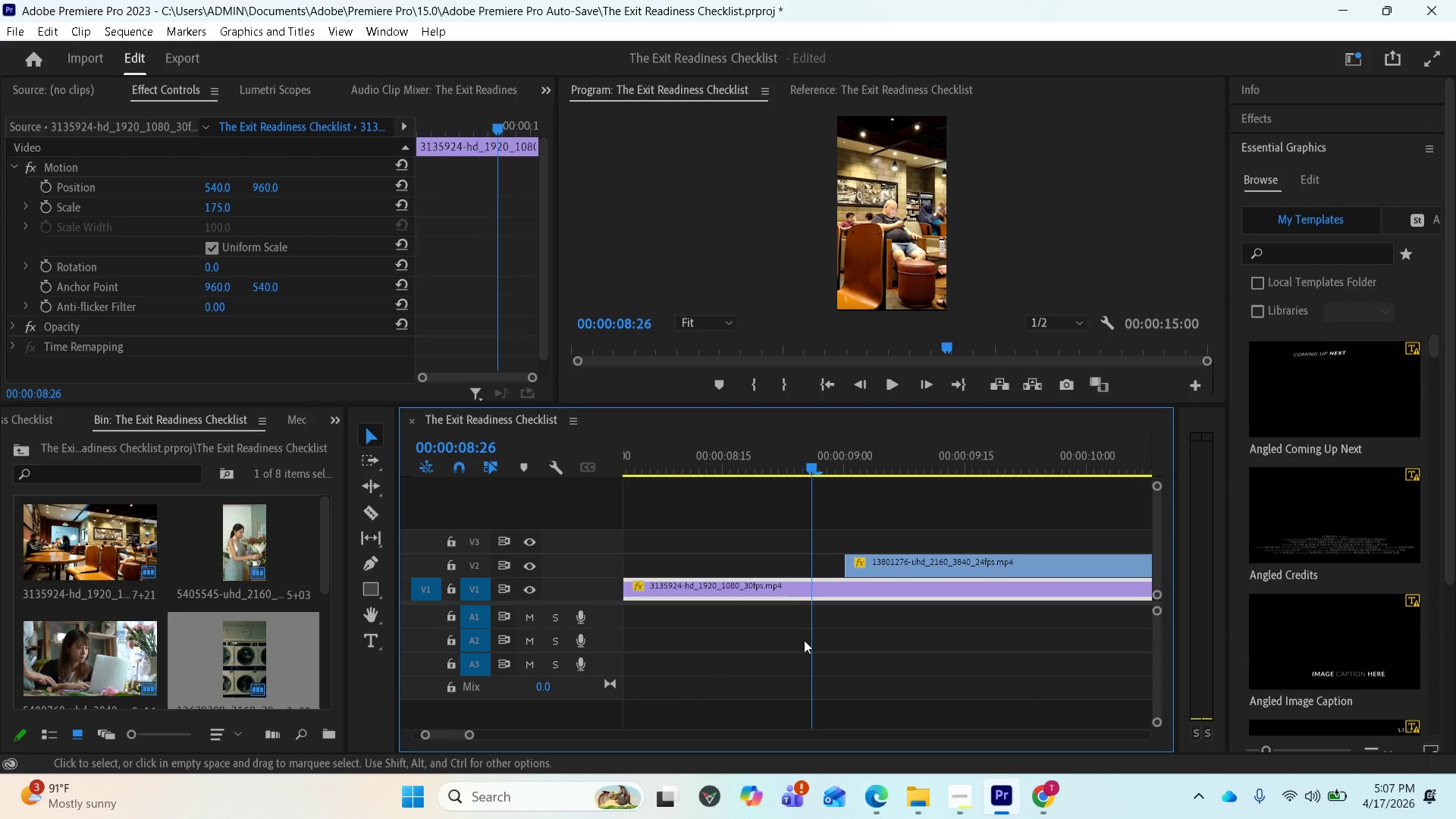 
scroll: coordinate [804, 640], scroll_direction: down, amount: 4.0
 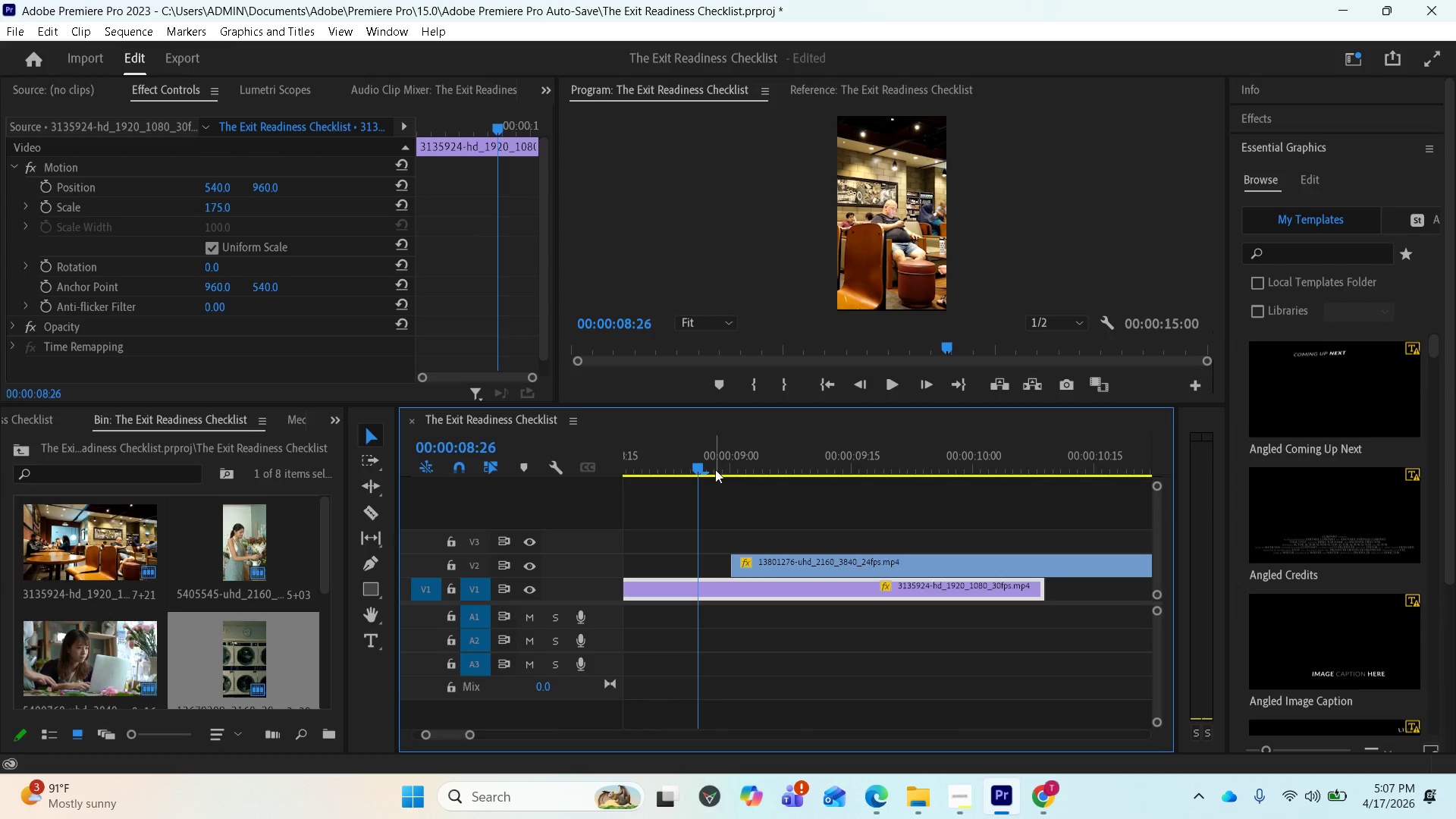 
left_click_drag(start_coordinate=[705, 467], to_coordinate=[731, 458])
 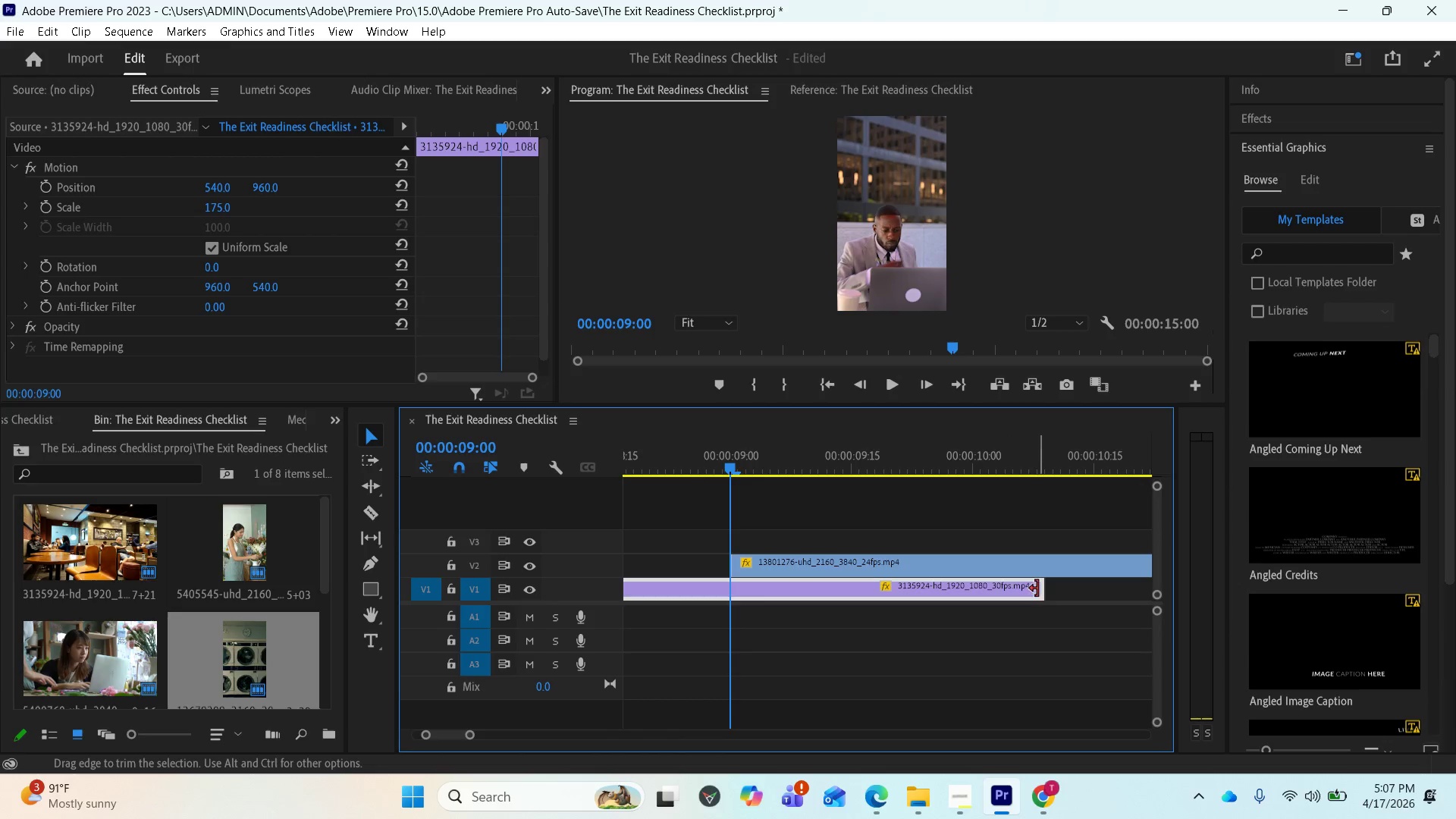 
left_click_drag(start_coordinate=[1039, 588], to_coordinate=[724, 591])
 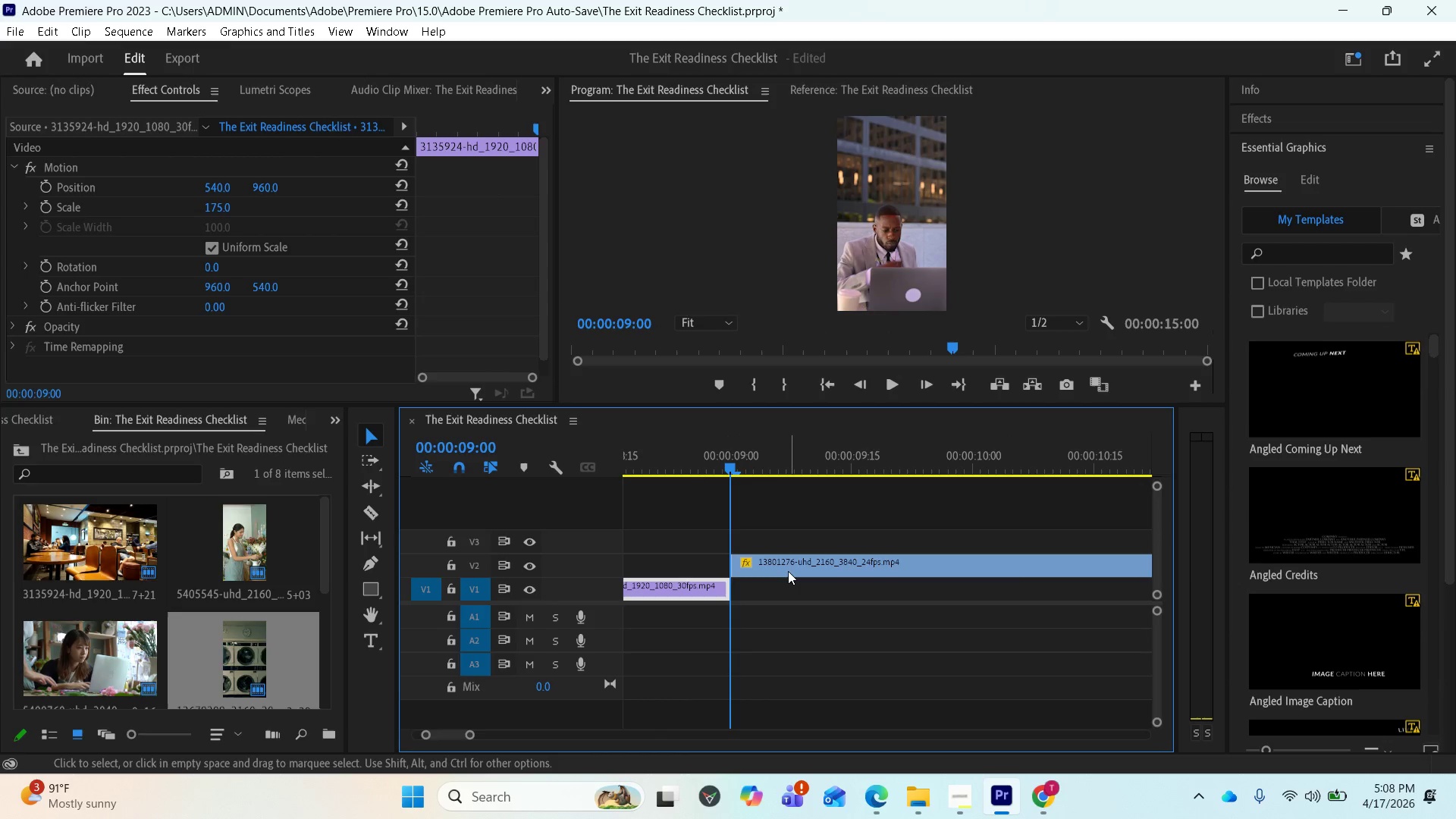 
scroll: coordinate [788, 593], scroll_direction: down, amount: 8.0
 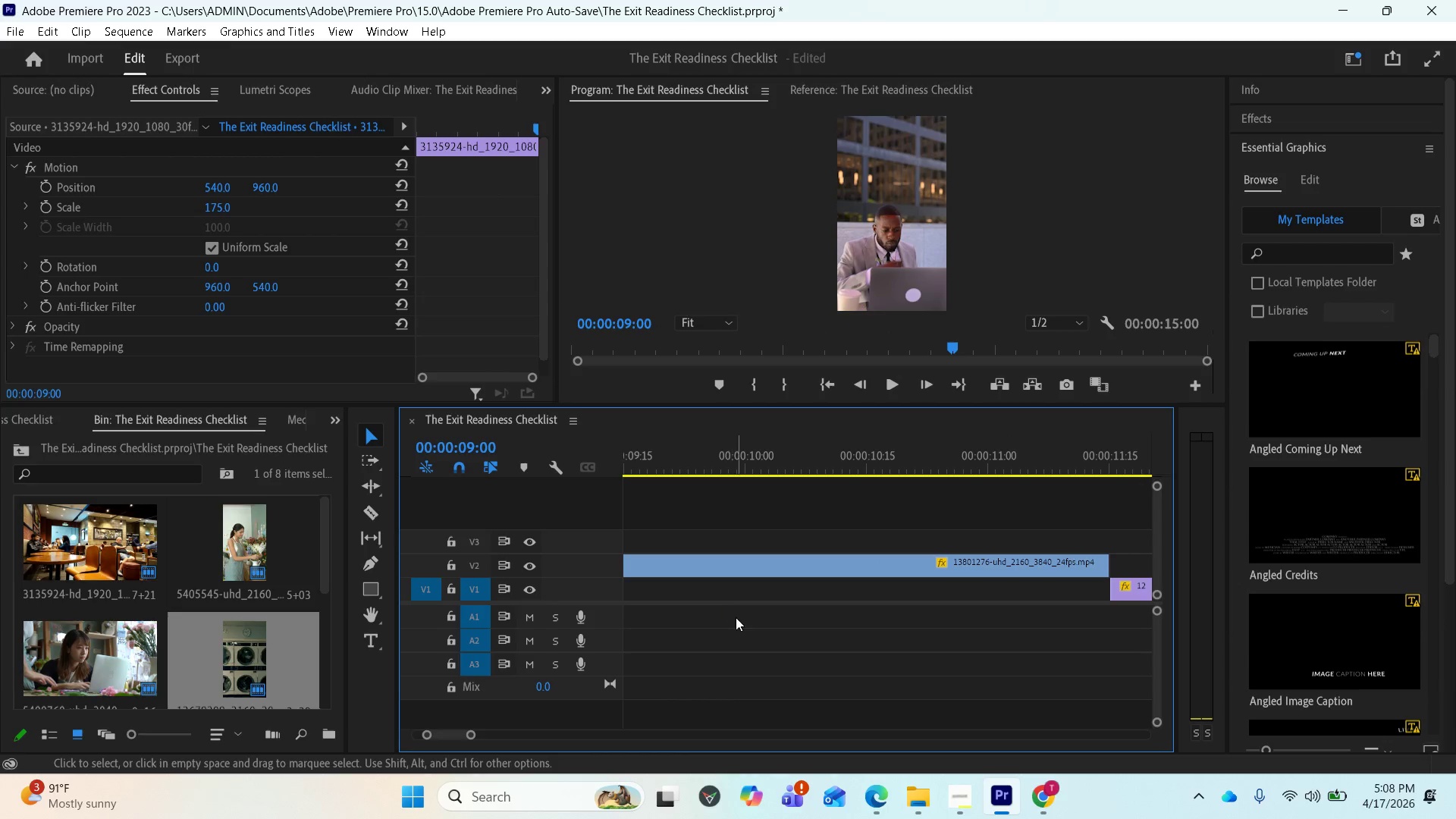 
scroll: coordinate [743, 626], scroll_direction: up, amount: 8.0
 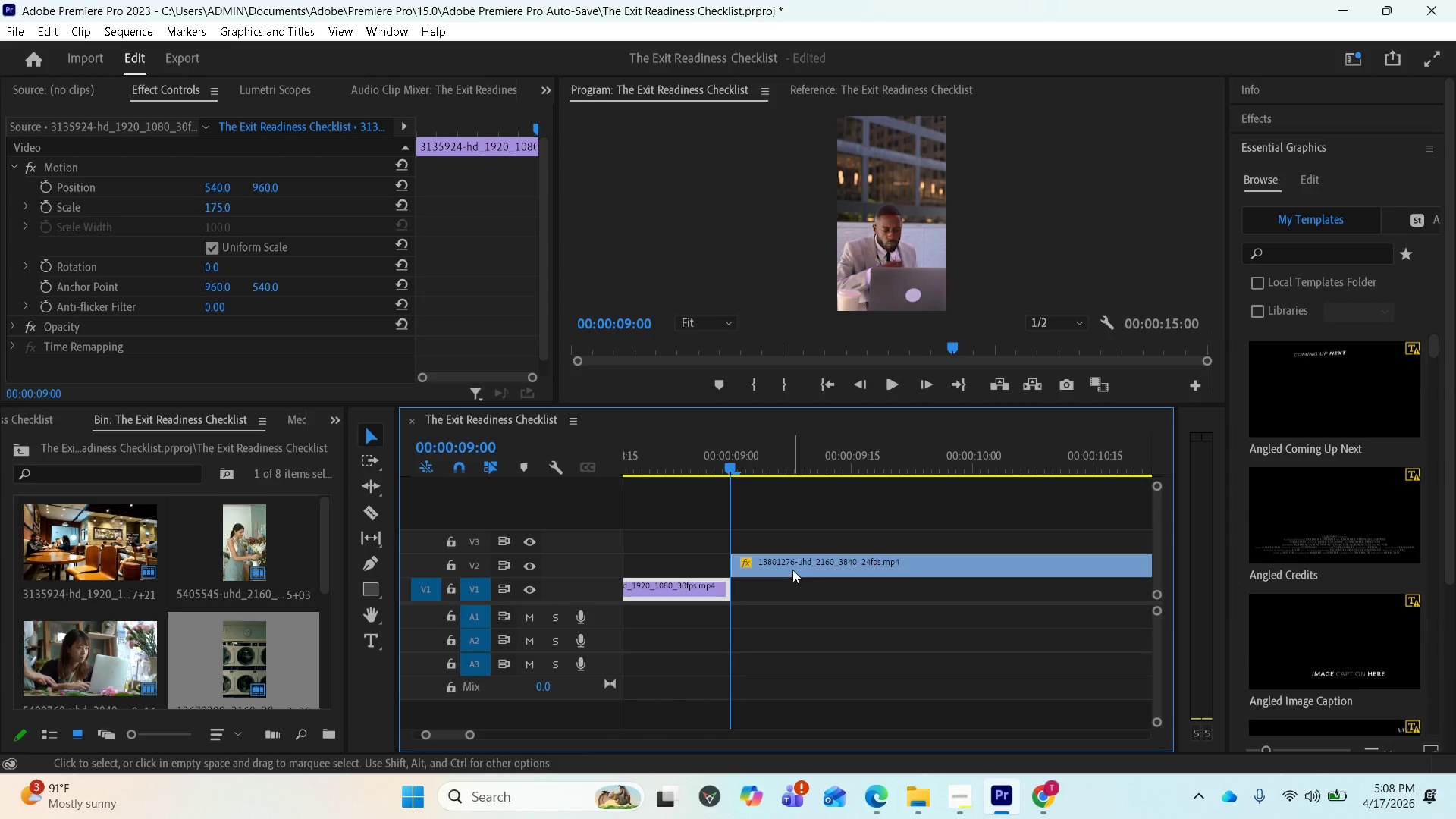 
left_click_drag(start_coordinate=[793, 563], to_coordinate=[792, 581])
 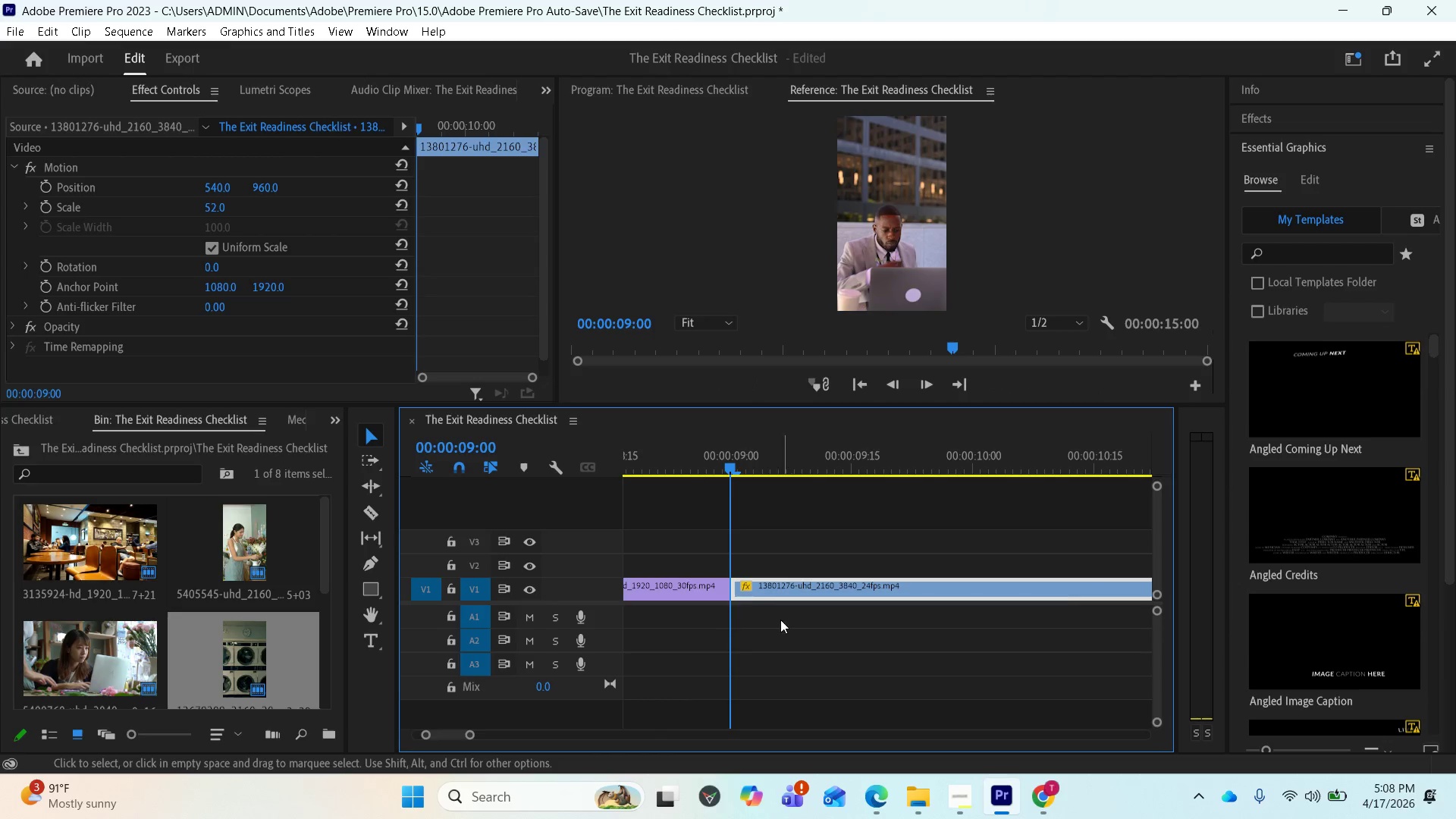 
scroll: coordinate [767, 632], scroll_direction: up, amount: 86.0
 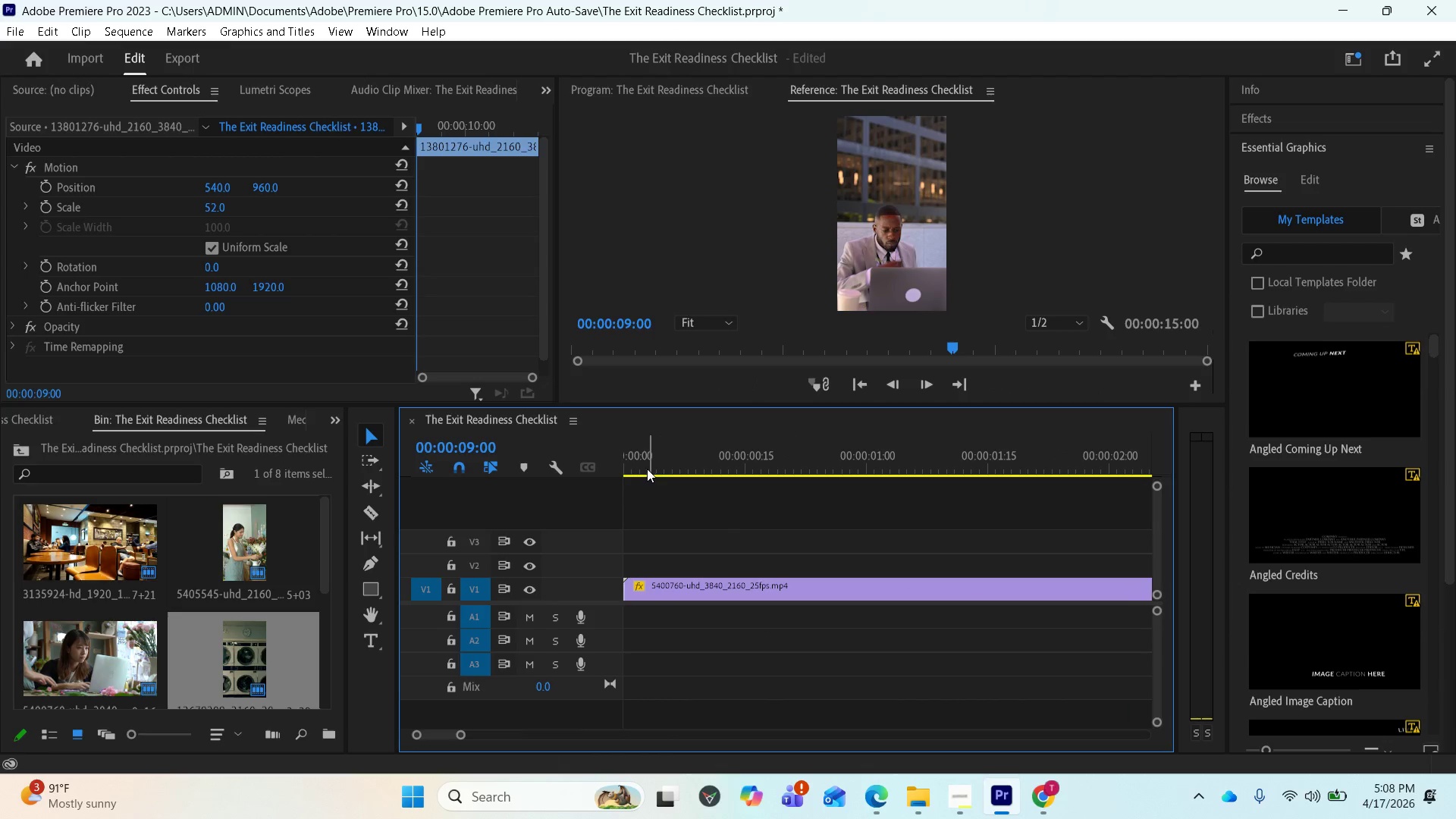 
left_click([637, 466])
 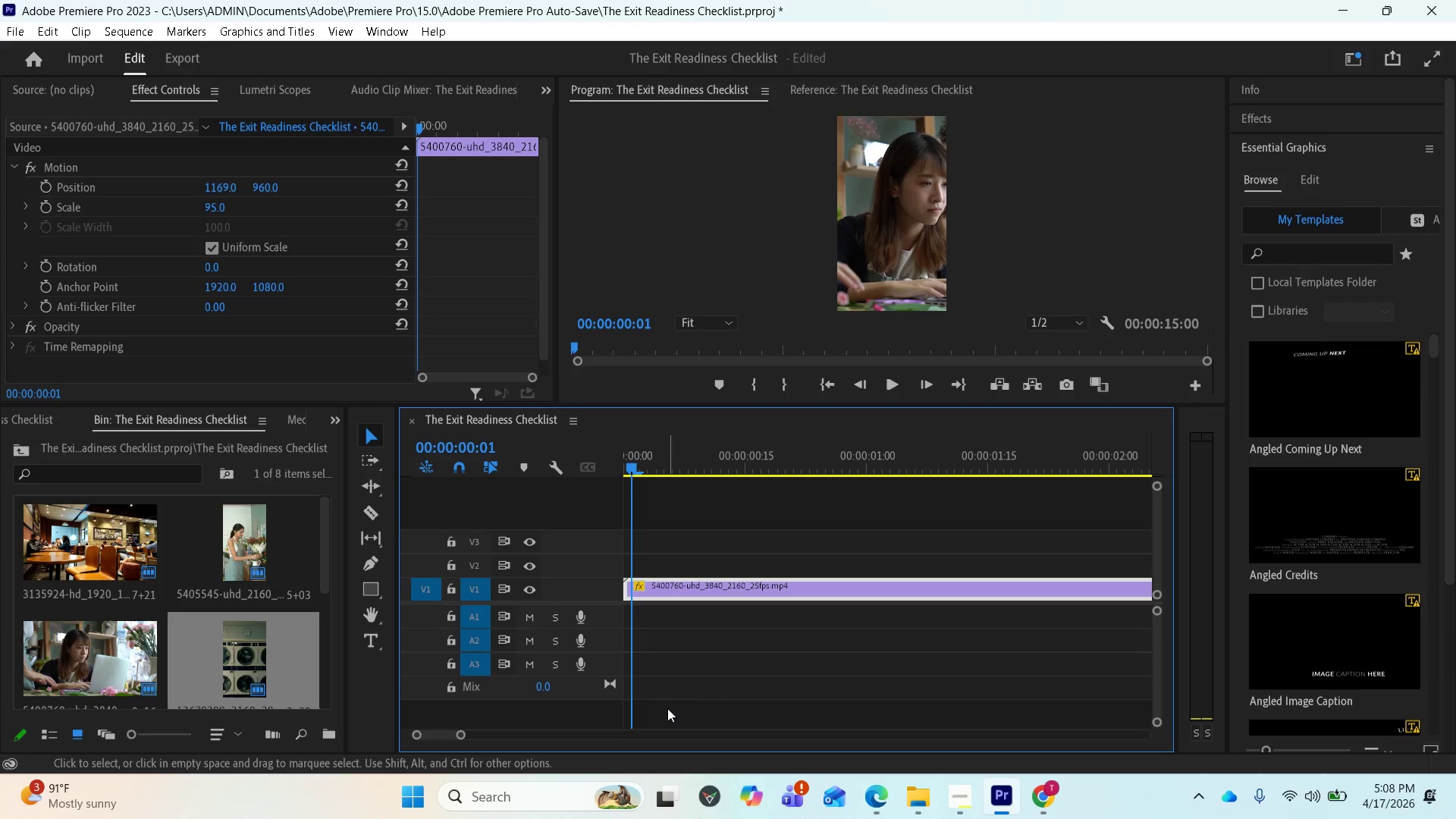 
key(Space)
 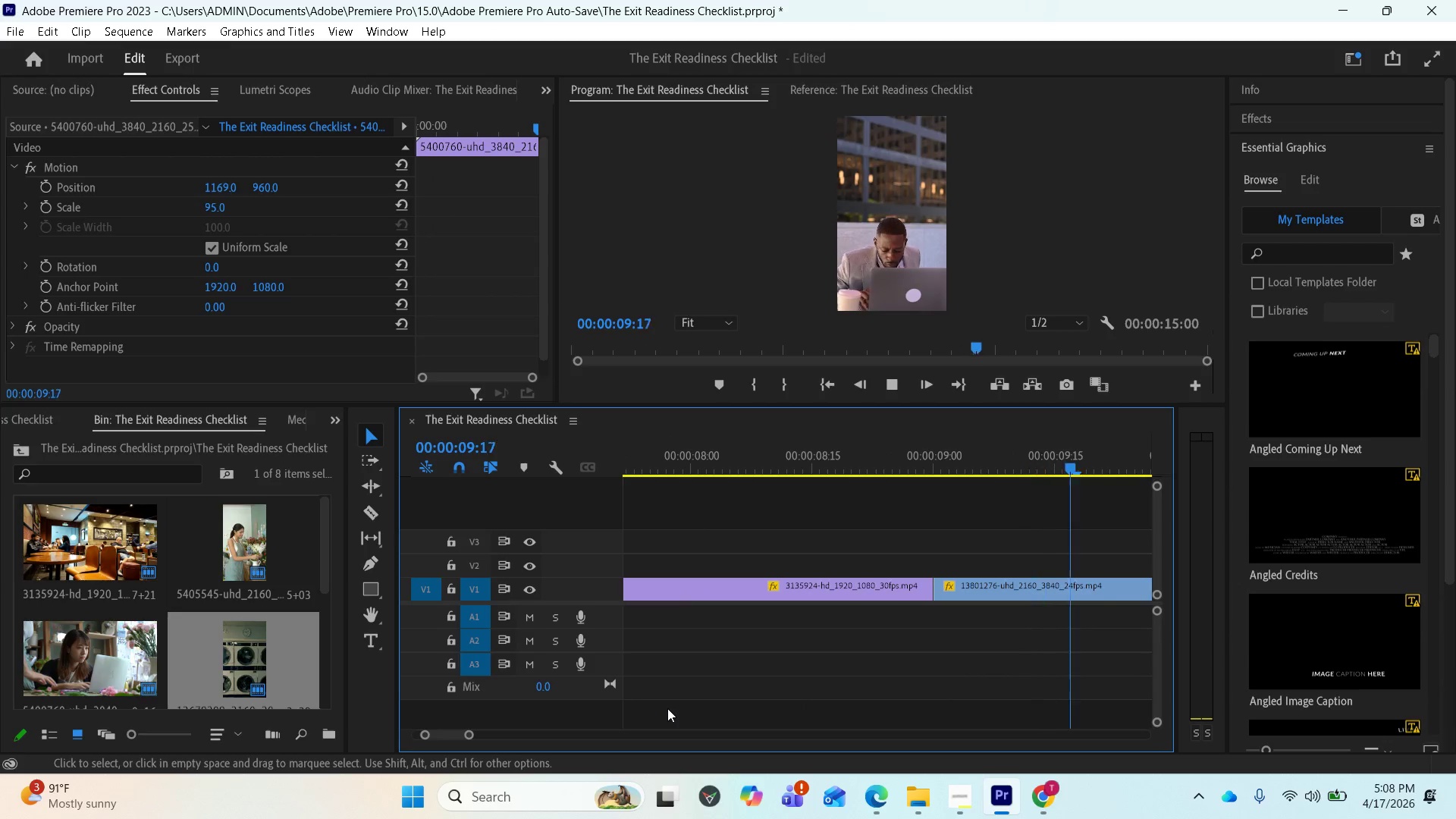 
wait(14.58)
 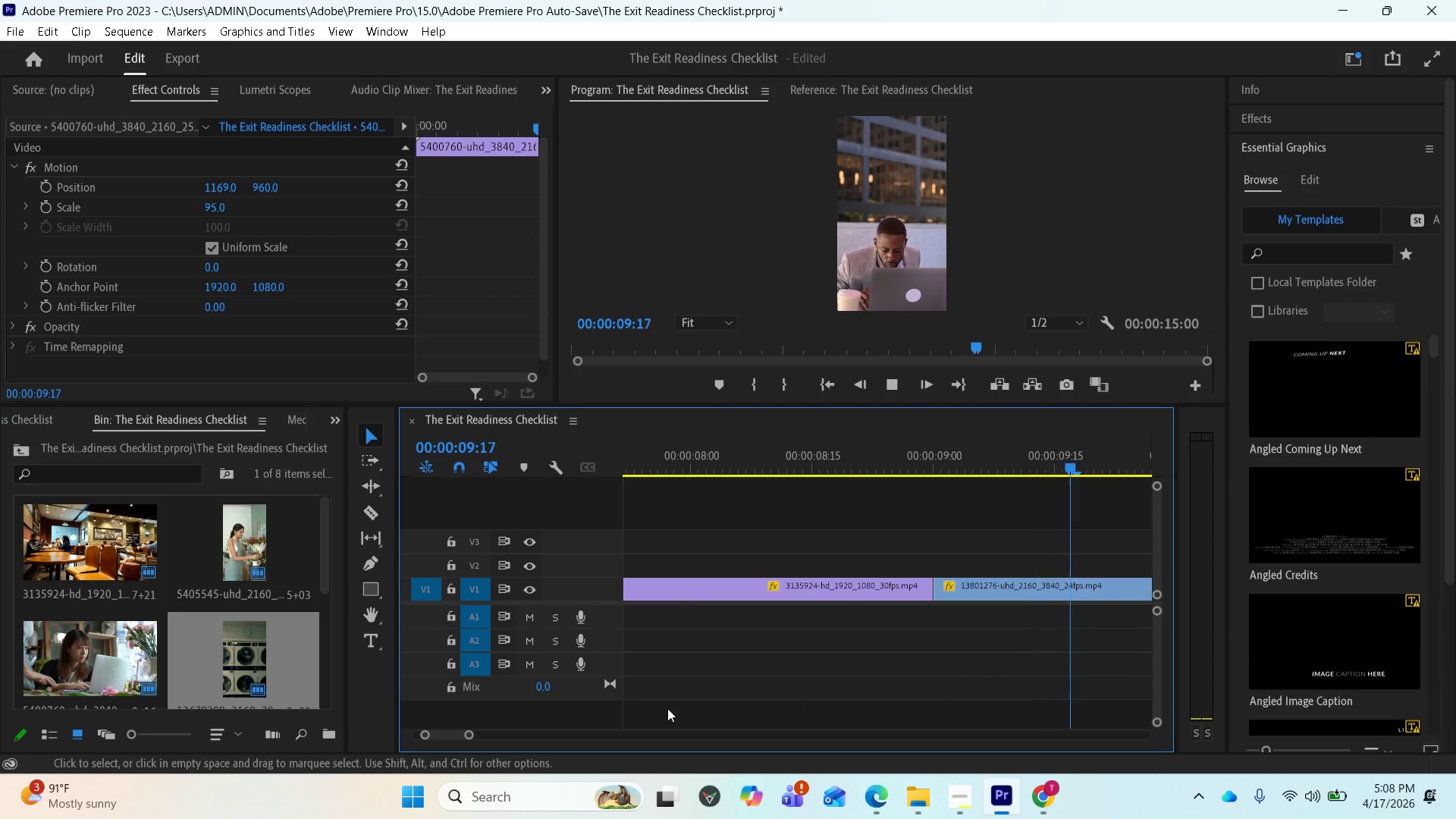 
key(Space)